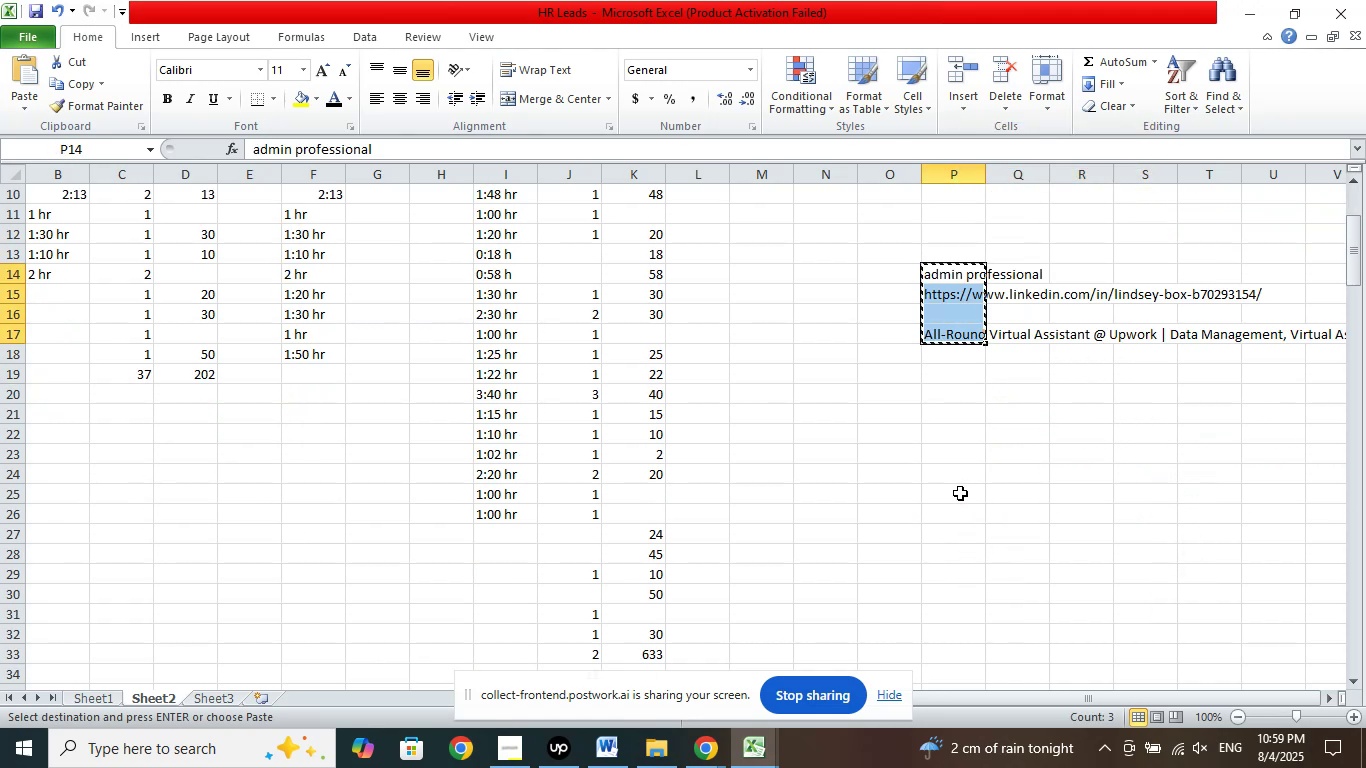 
right_click([960, 493])
 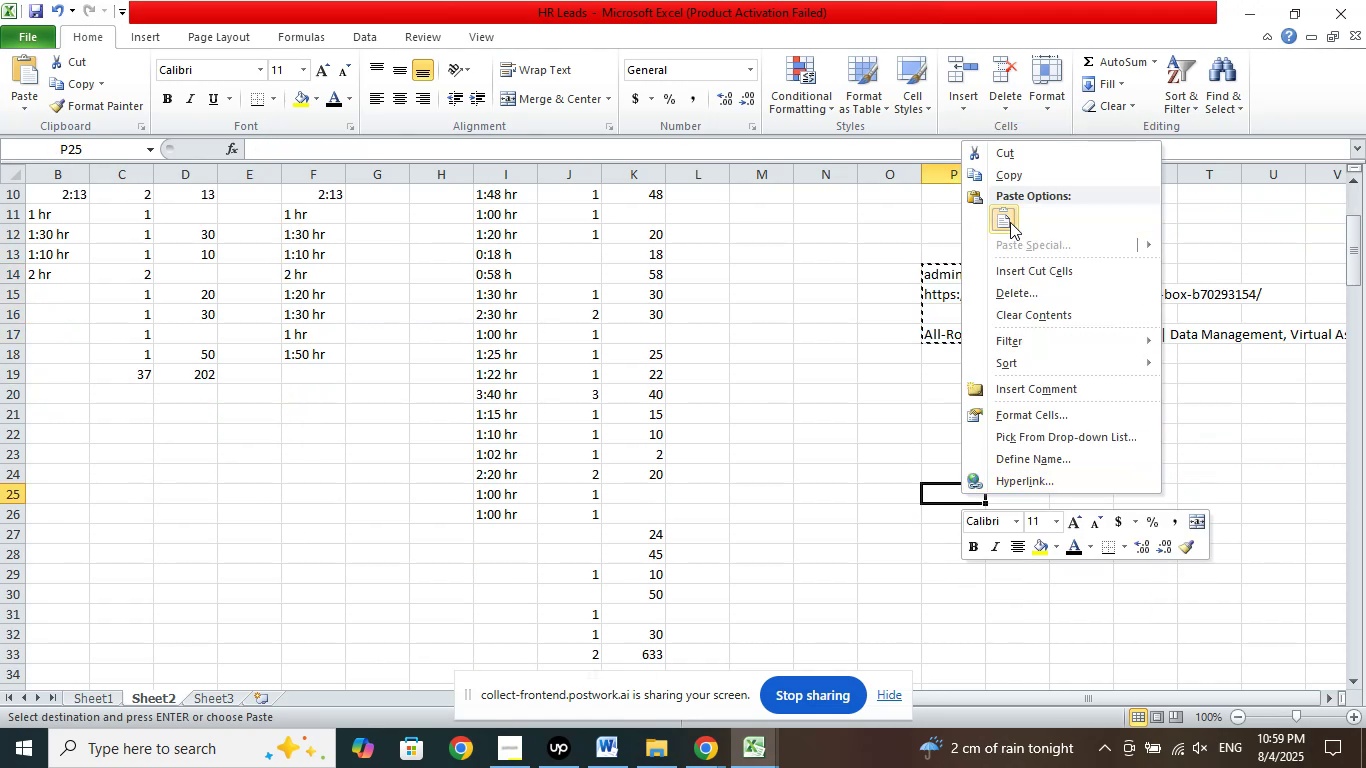 
left_click([1009, 219])
 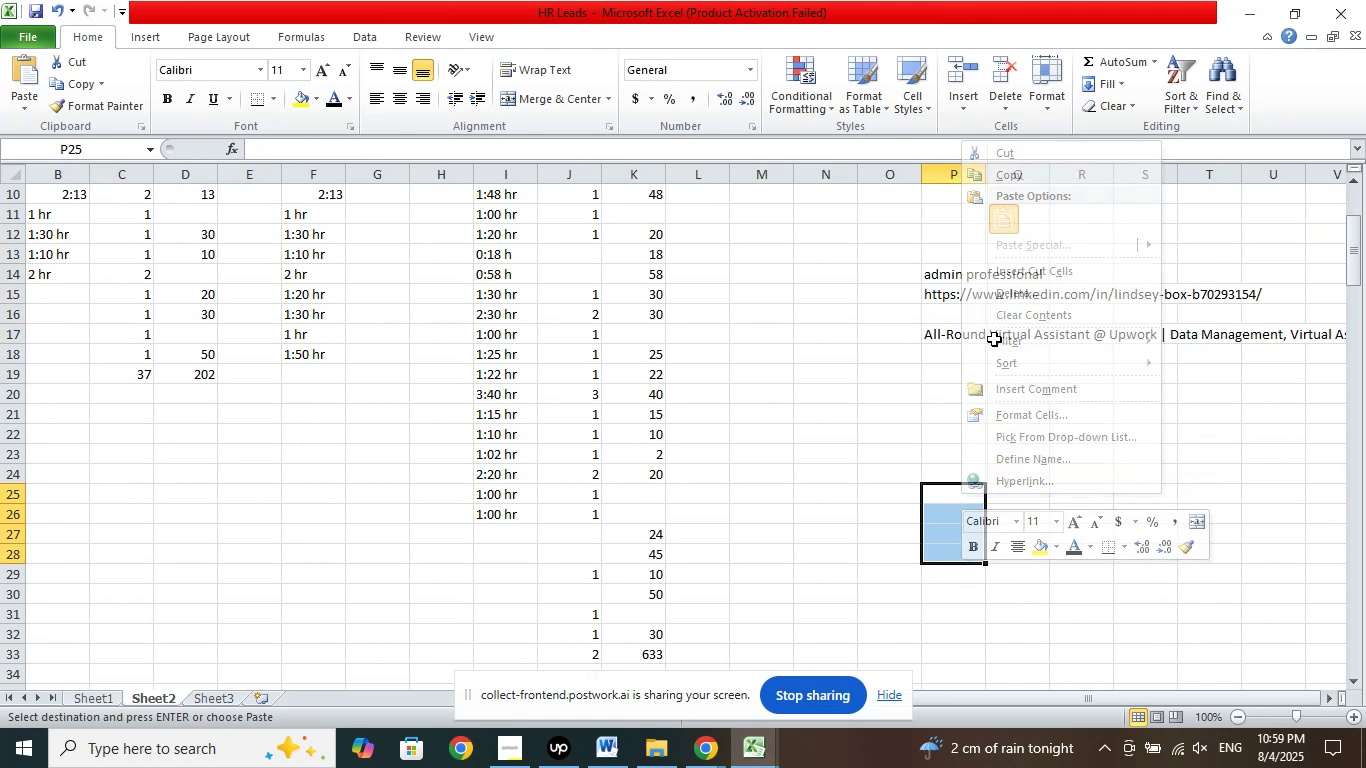 
scroll: coordinate [937, 253], scroll_direction: up, amount: 4.0
 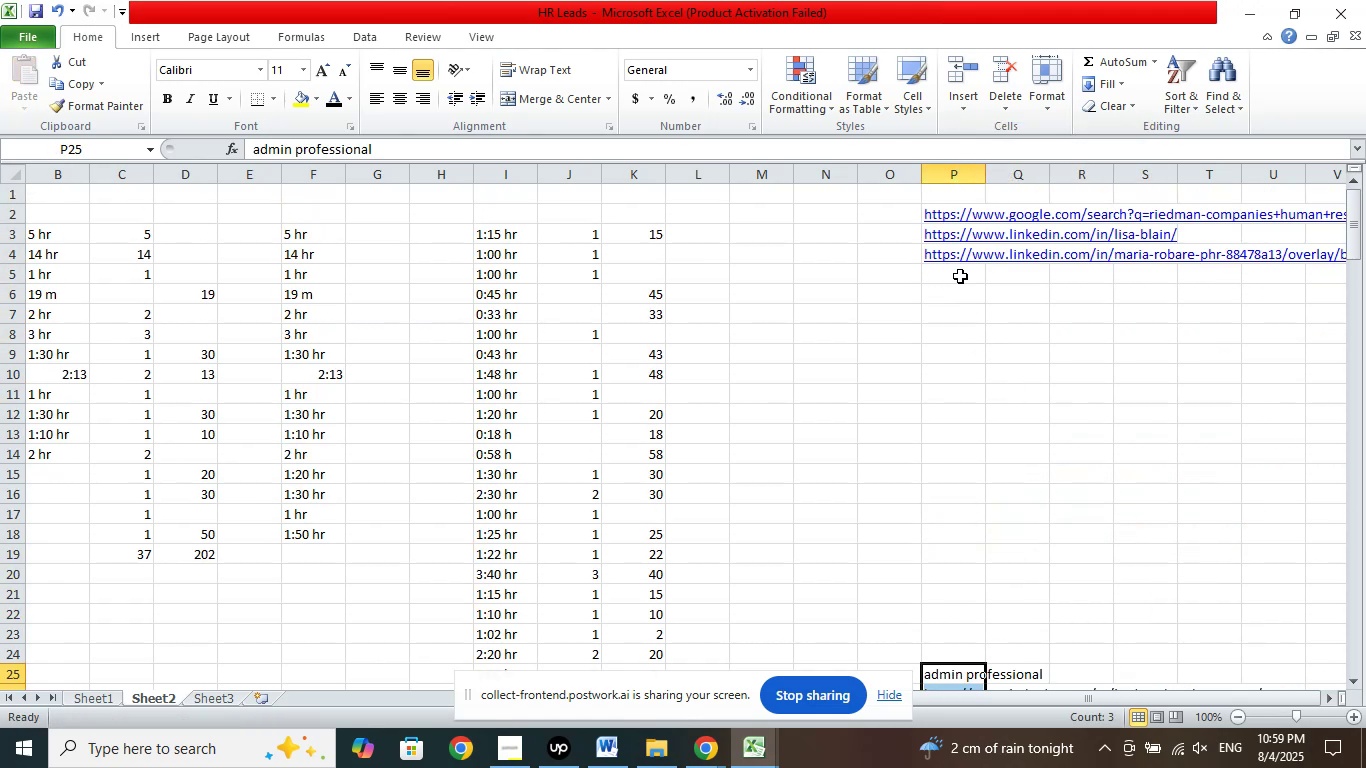 
left_click([960, 276])
 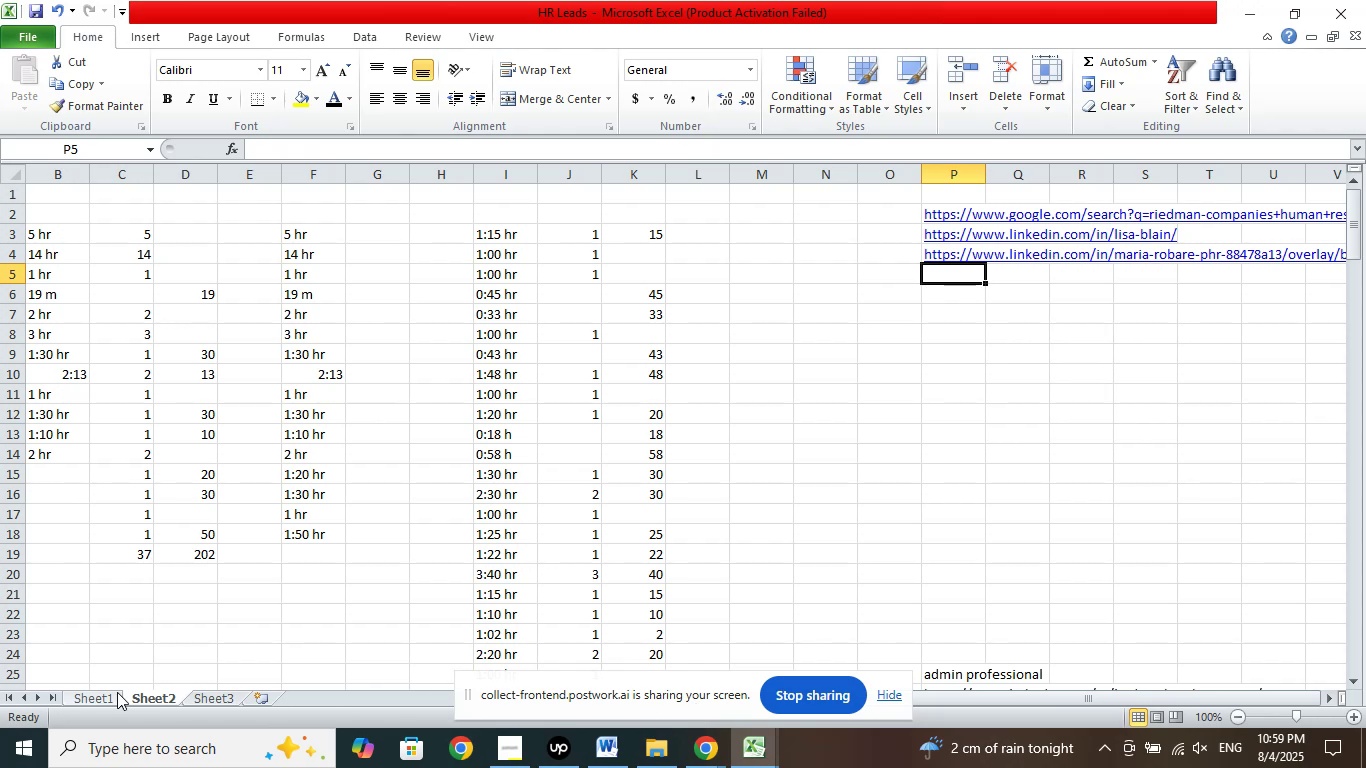 
left_click([115, 692])
 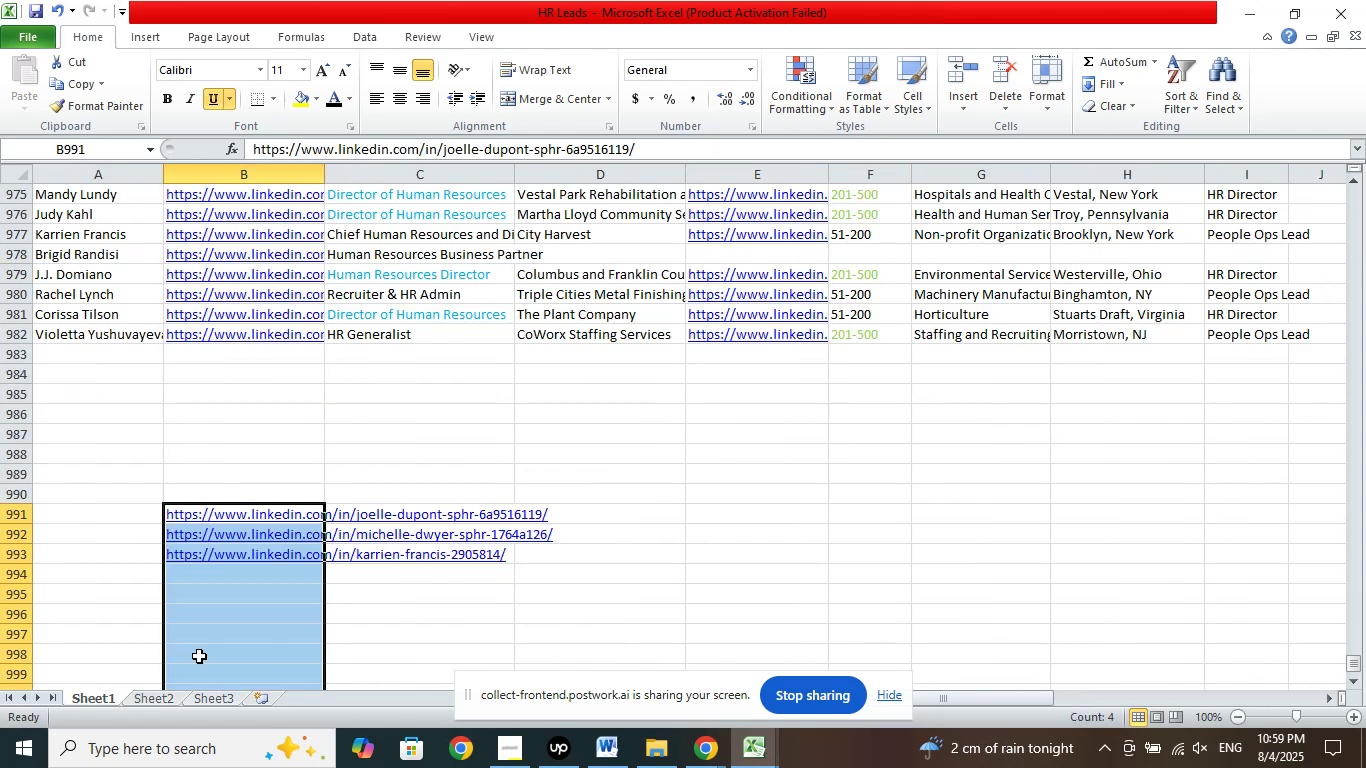 
scroll: coordinate [502, 556], scroll_direction: down, amount: 3.0
 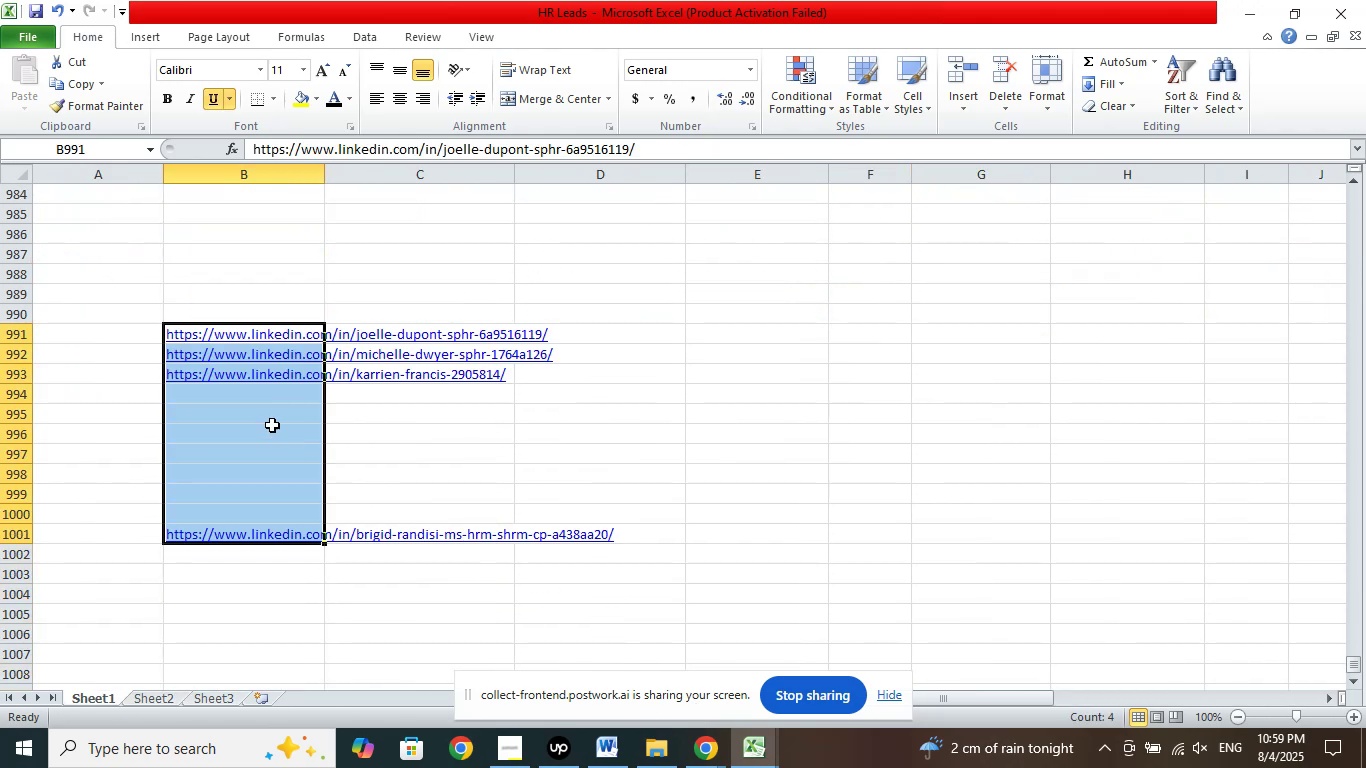 
right_click([269, 416])
 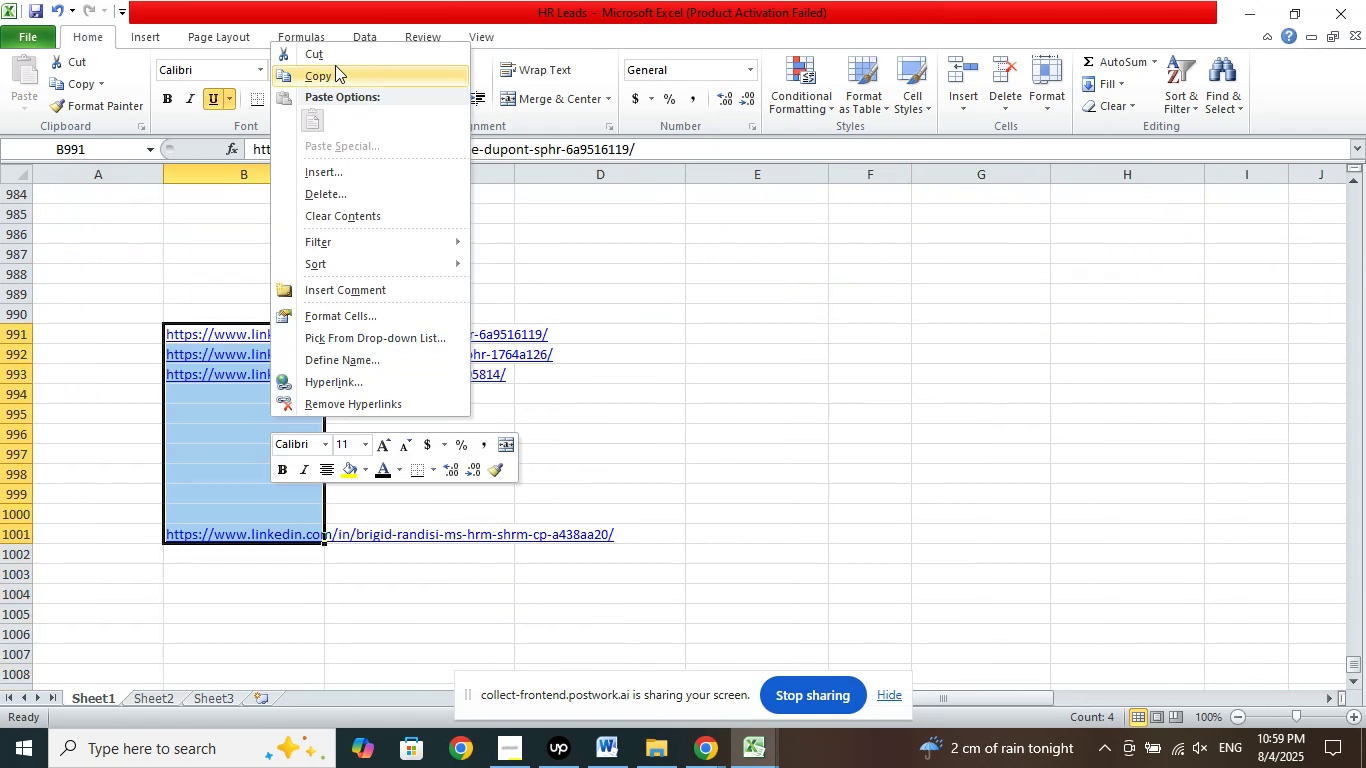 
left_click([325, 57])
 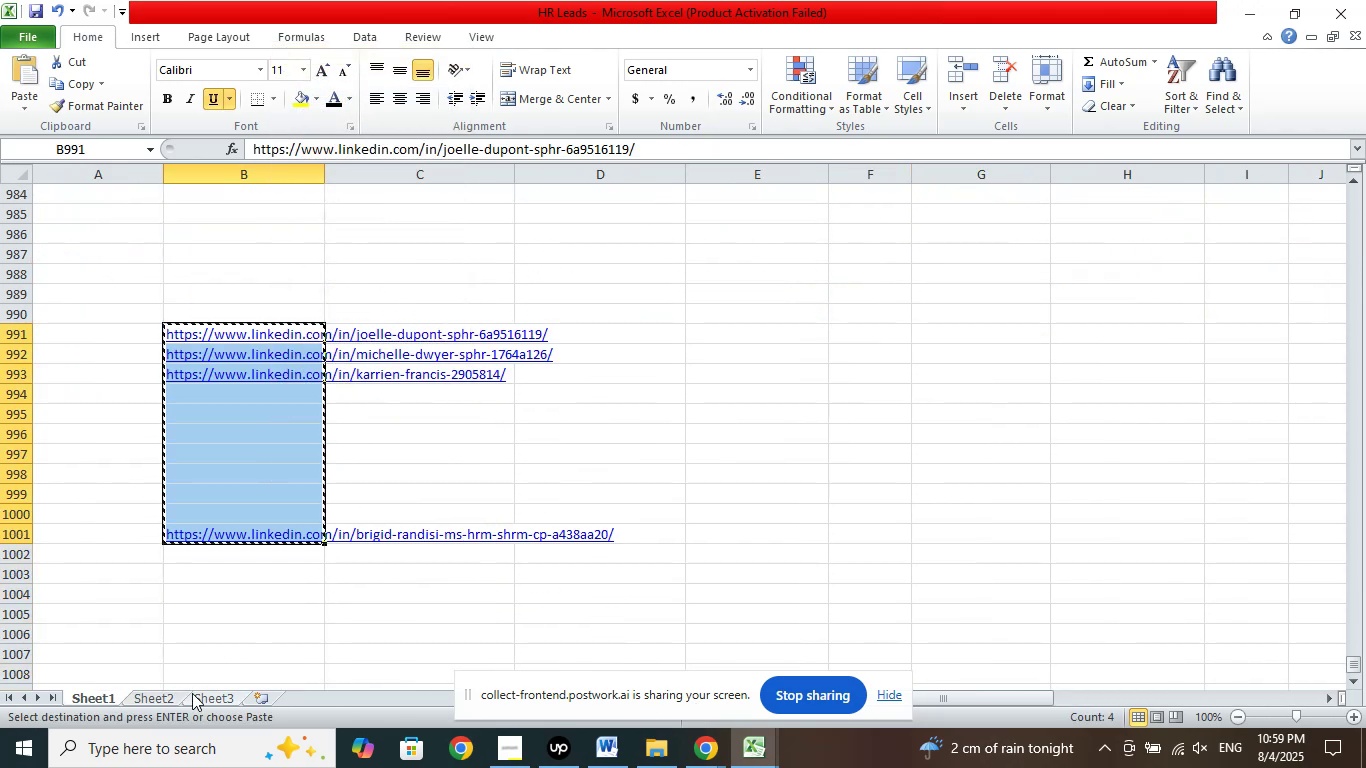 
left_click([166, 697])
 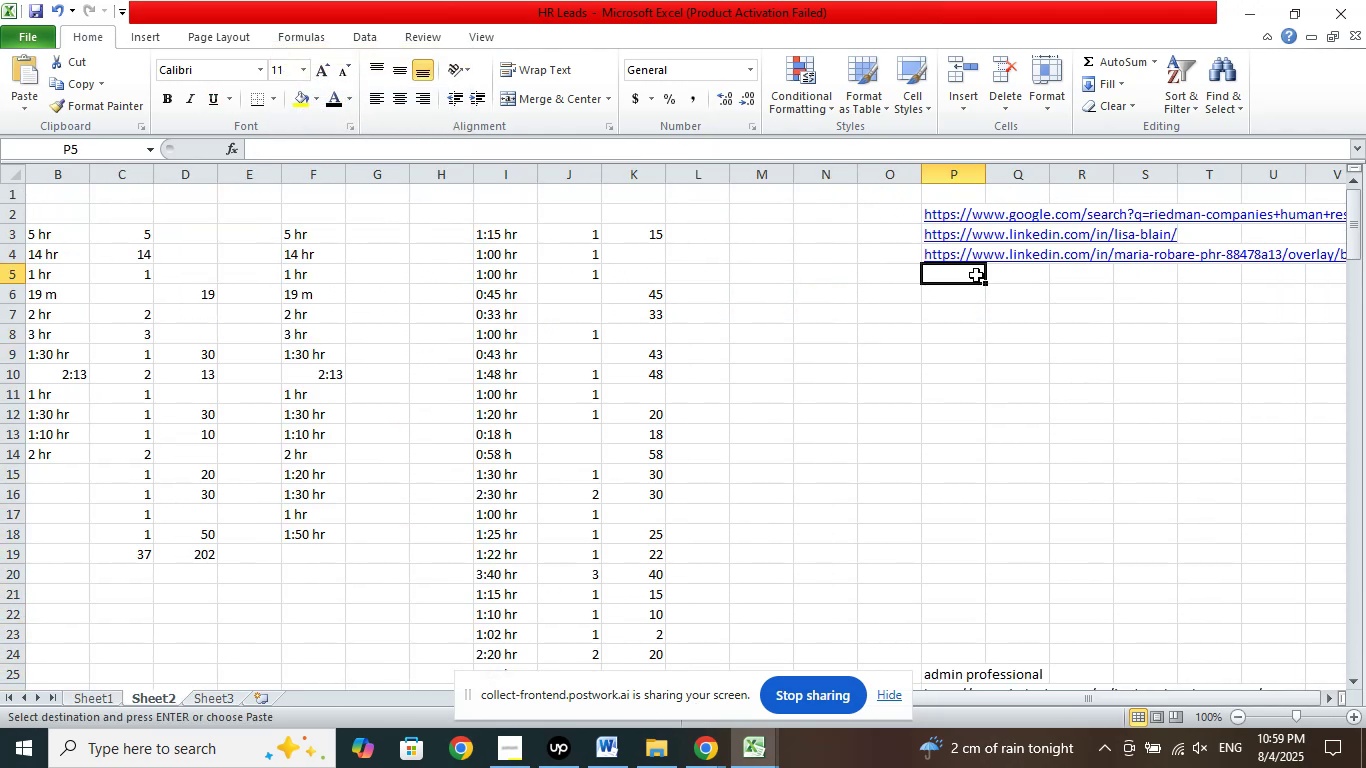 
right_click([976, 275])
 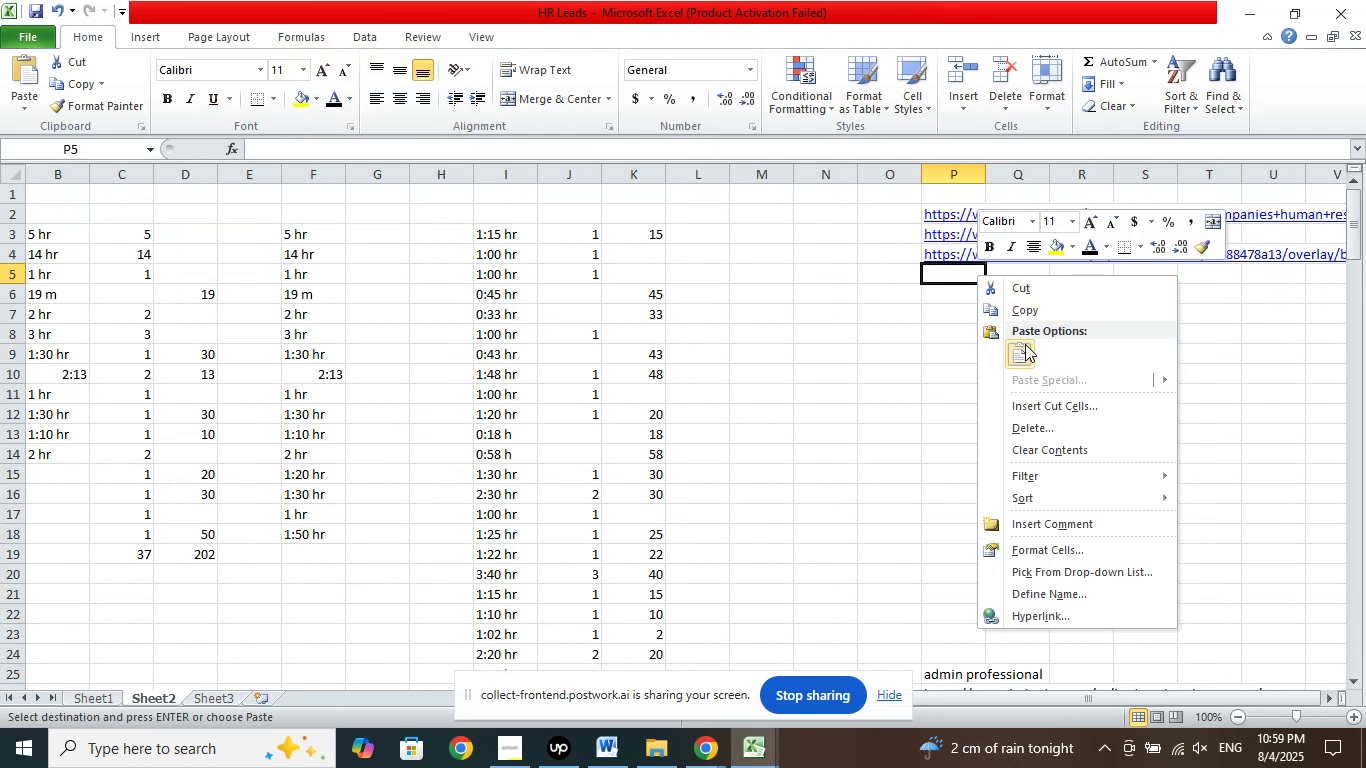 
left_click([1024, 348])
 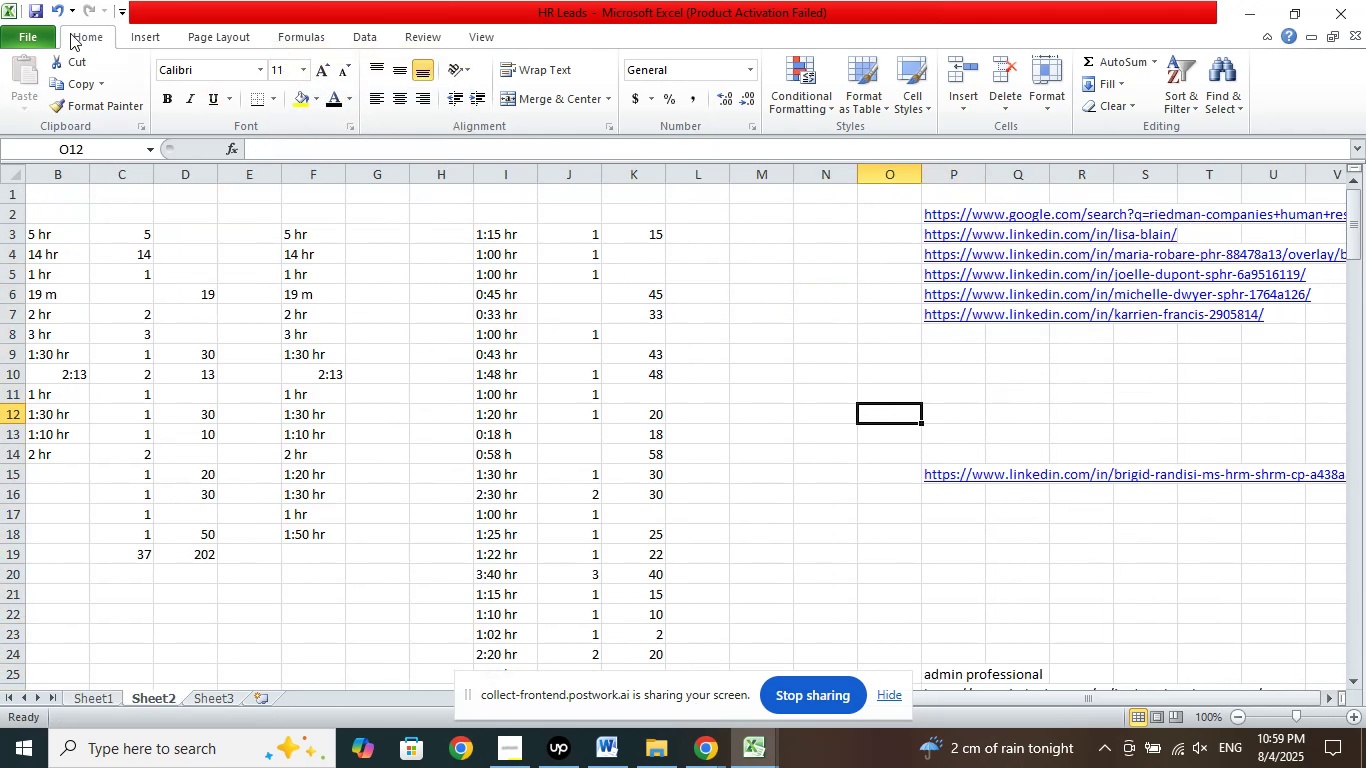 
left_click([46, 5])
 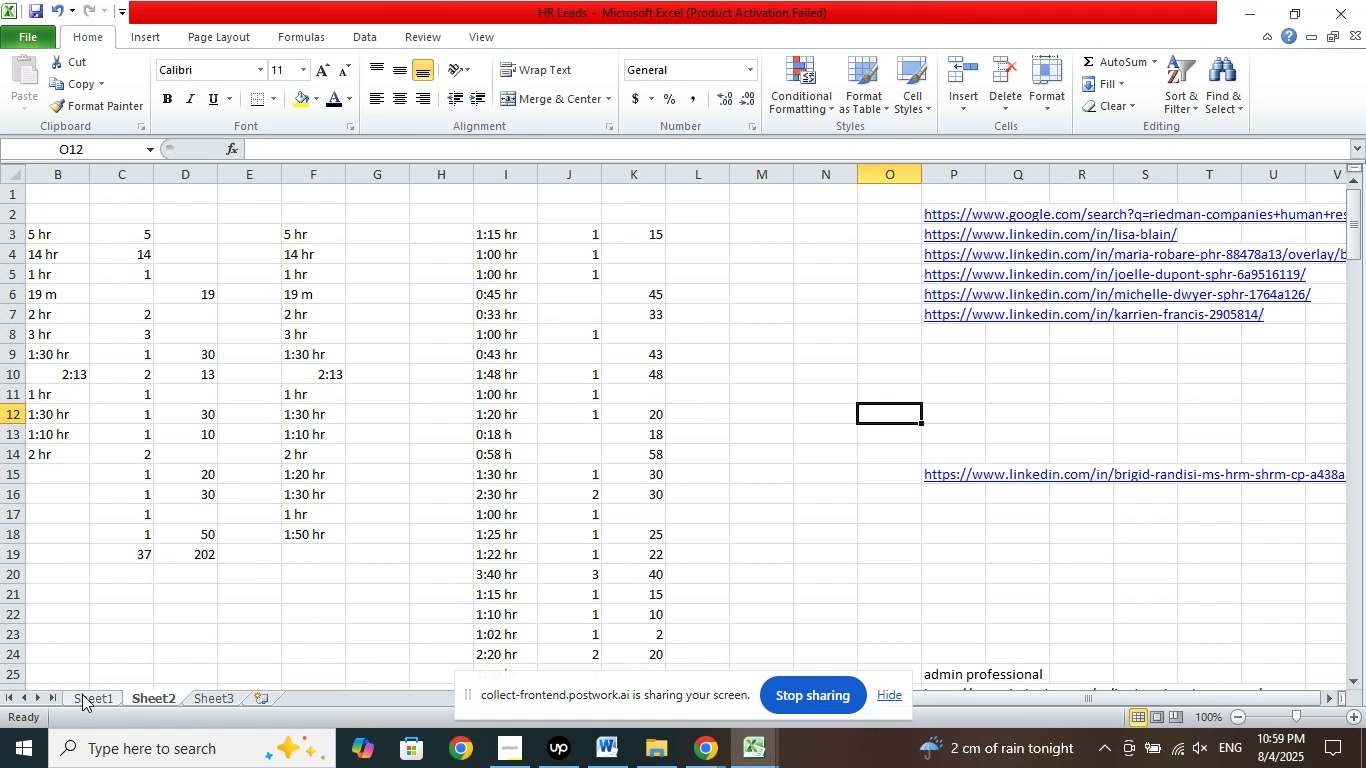 
left_click([81, 695])
 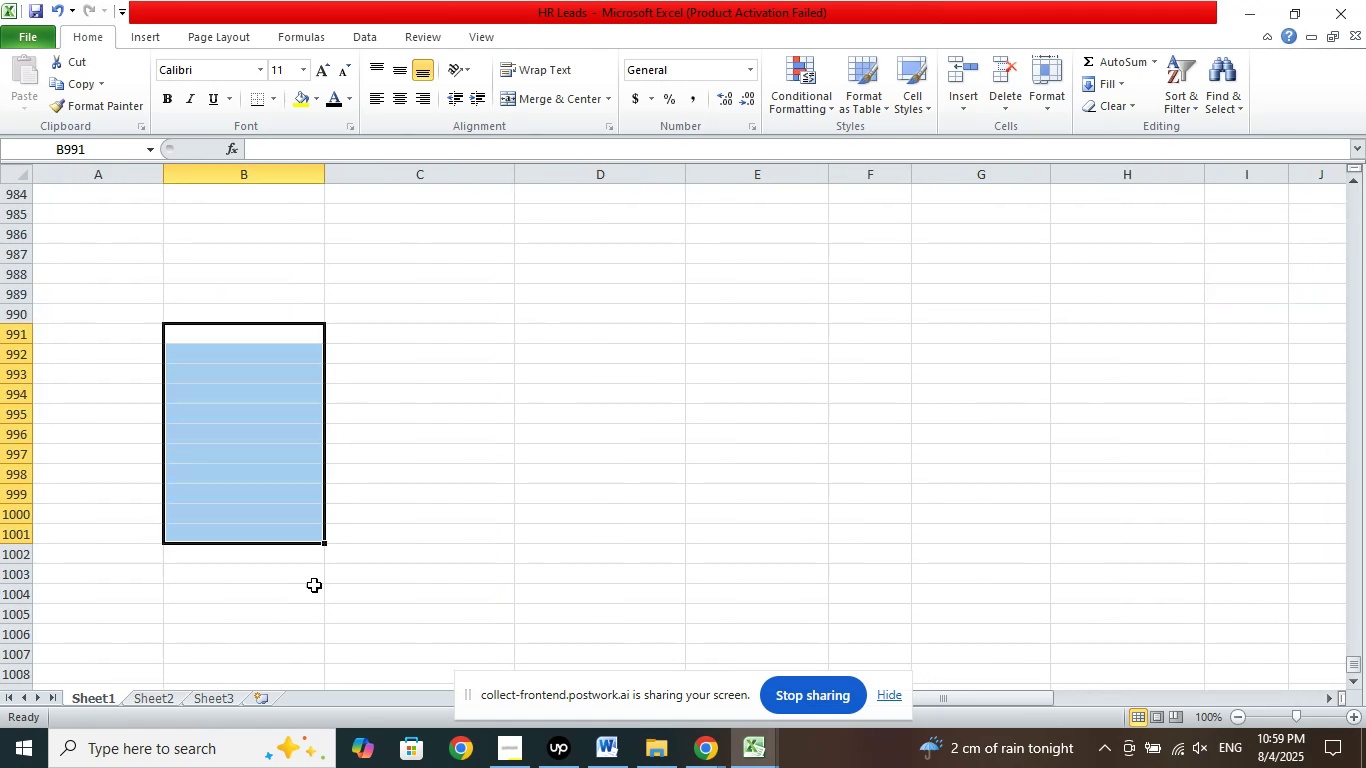 
scroll: coordinate [497, 507], scroll_direction: up, amount: 5.0
 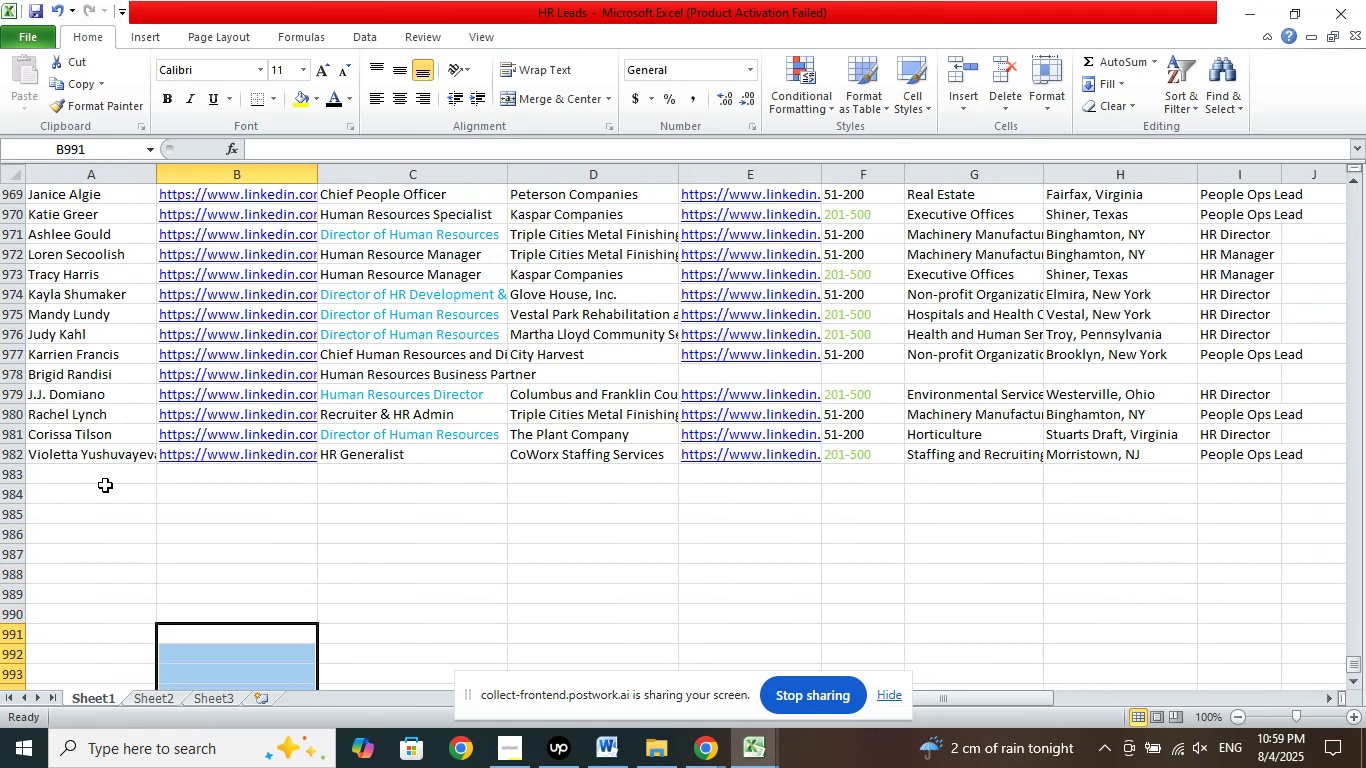 
left_click([105, 485])
 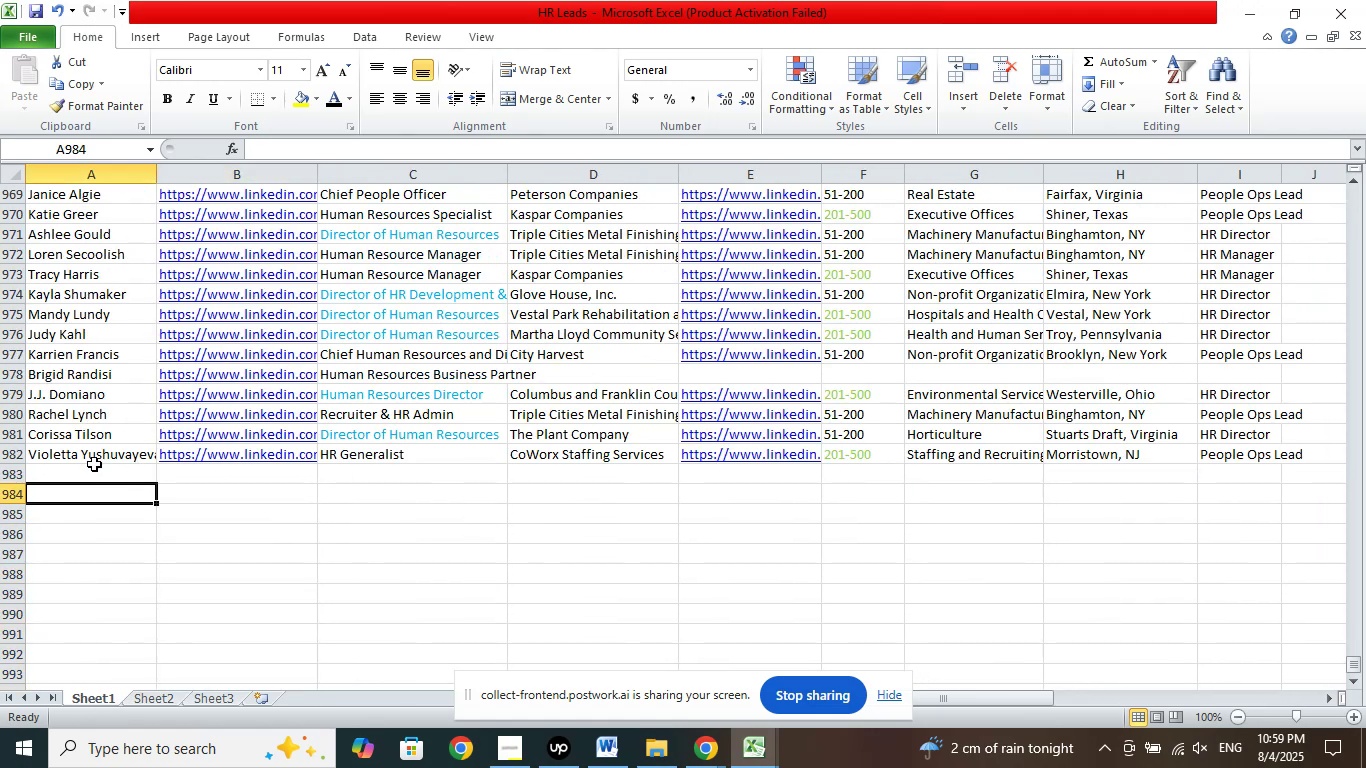 
left_click([90, 470])
 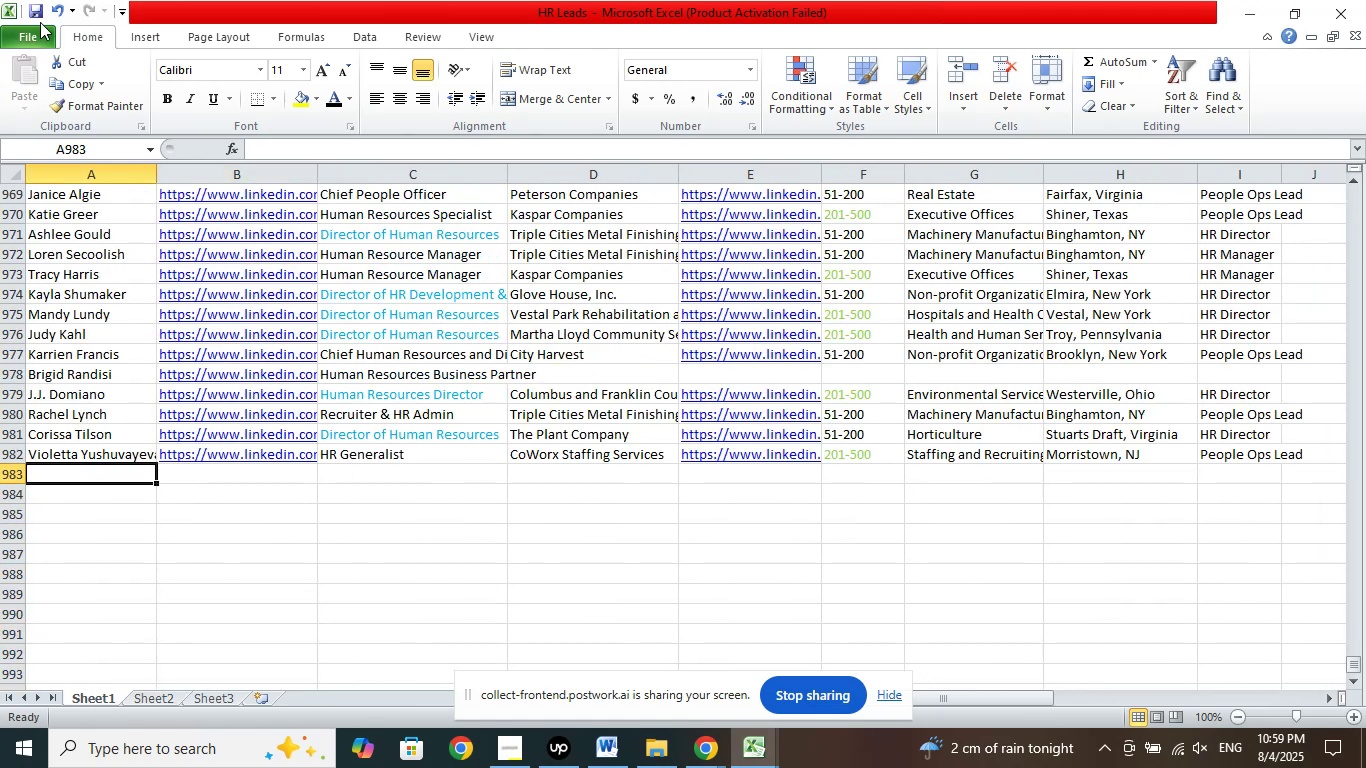 
left_click([37, 9])
 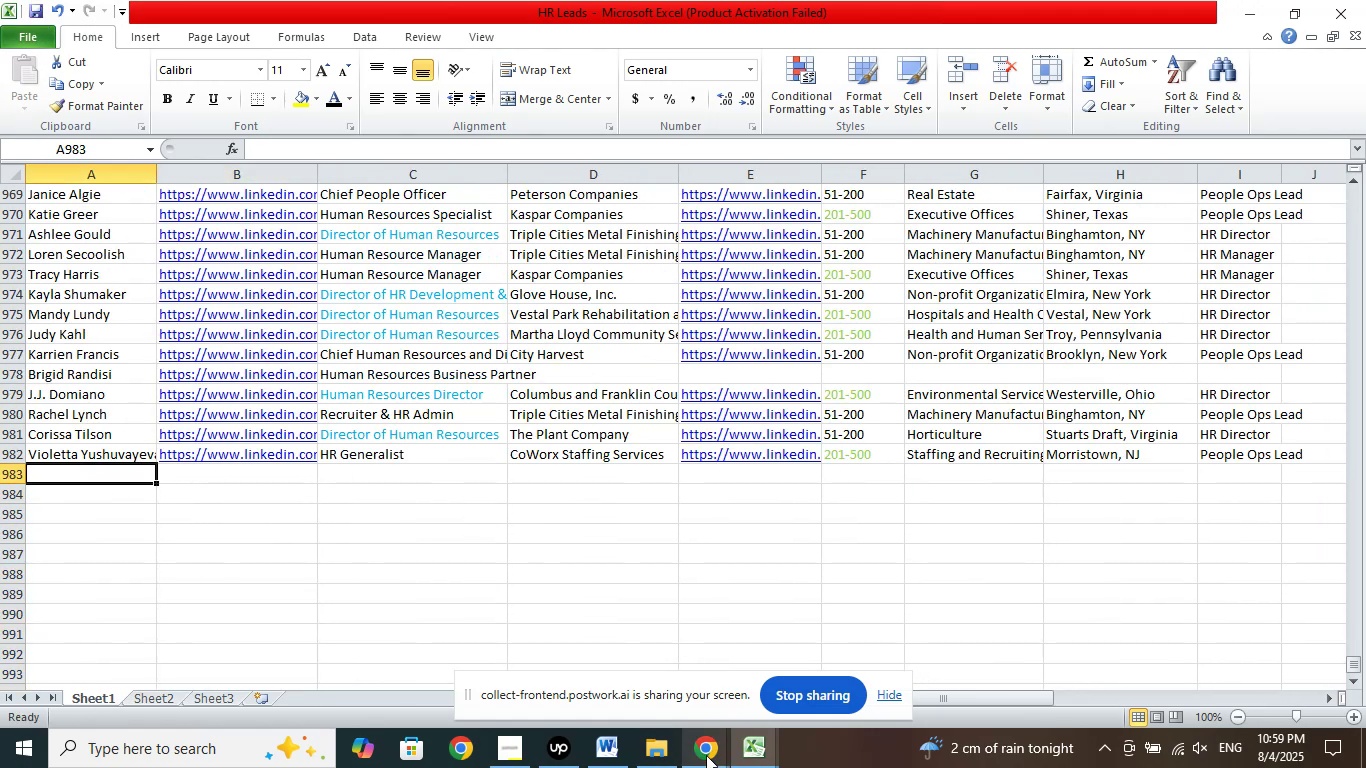 
left_click([705, 758])
 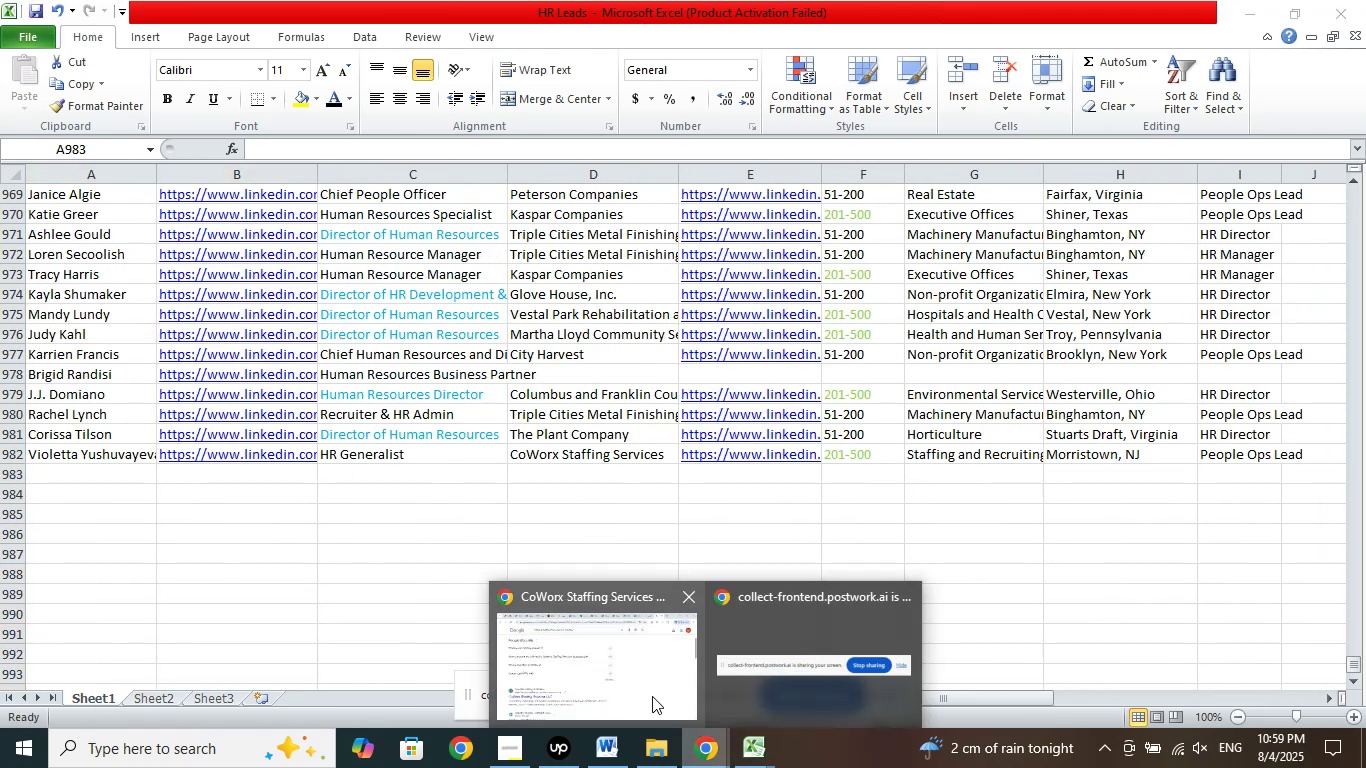 
left_click([652, 695])
 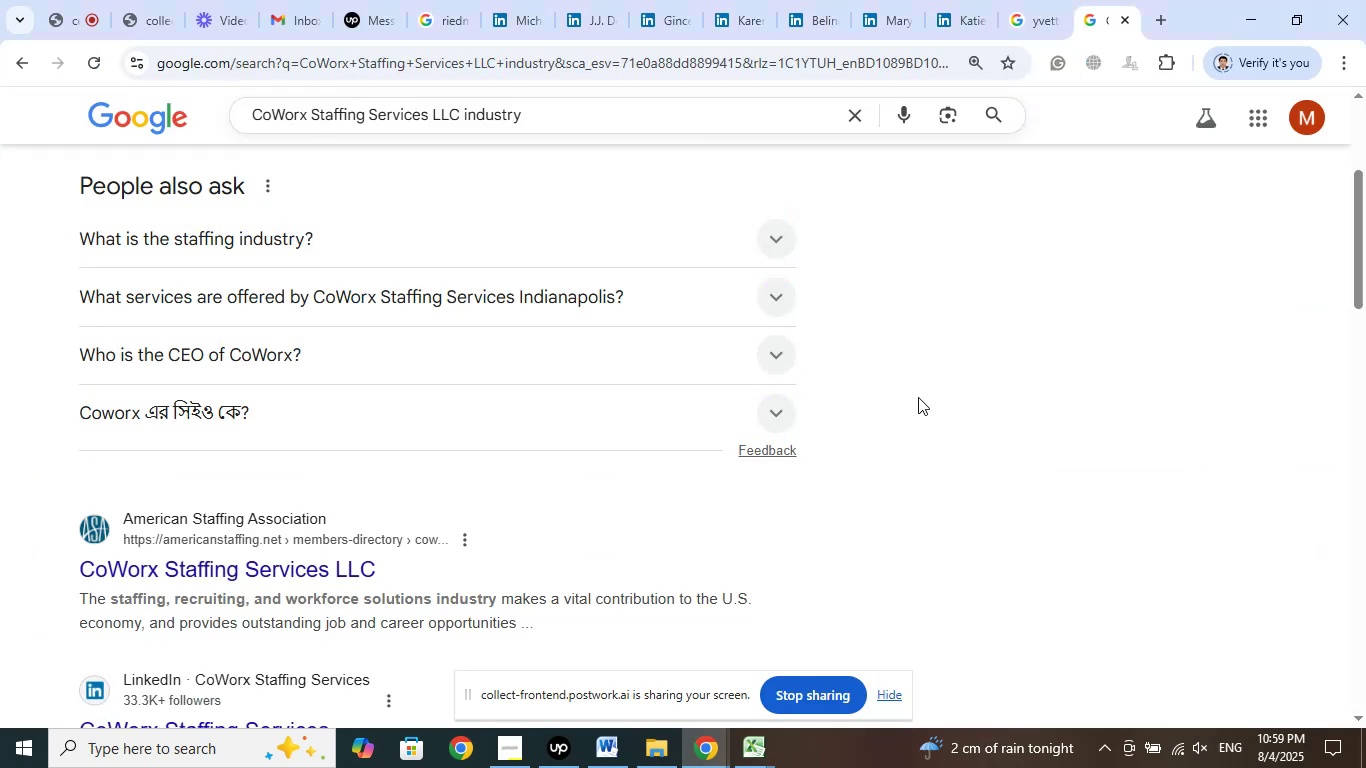 
scroll: coordinate [1002, 348], scroll_direction: up, amount: 6.0
 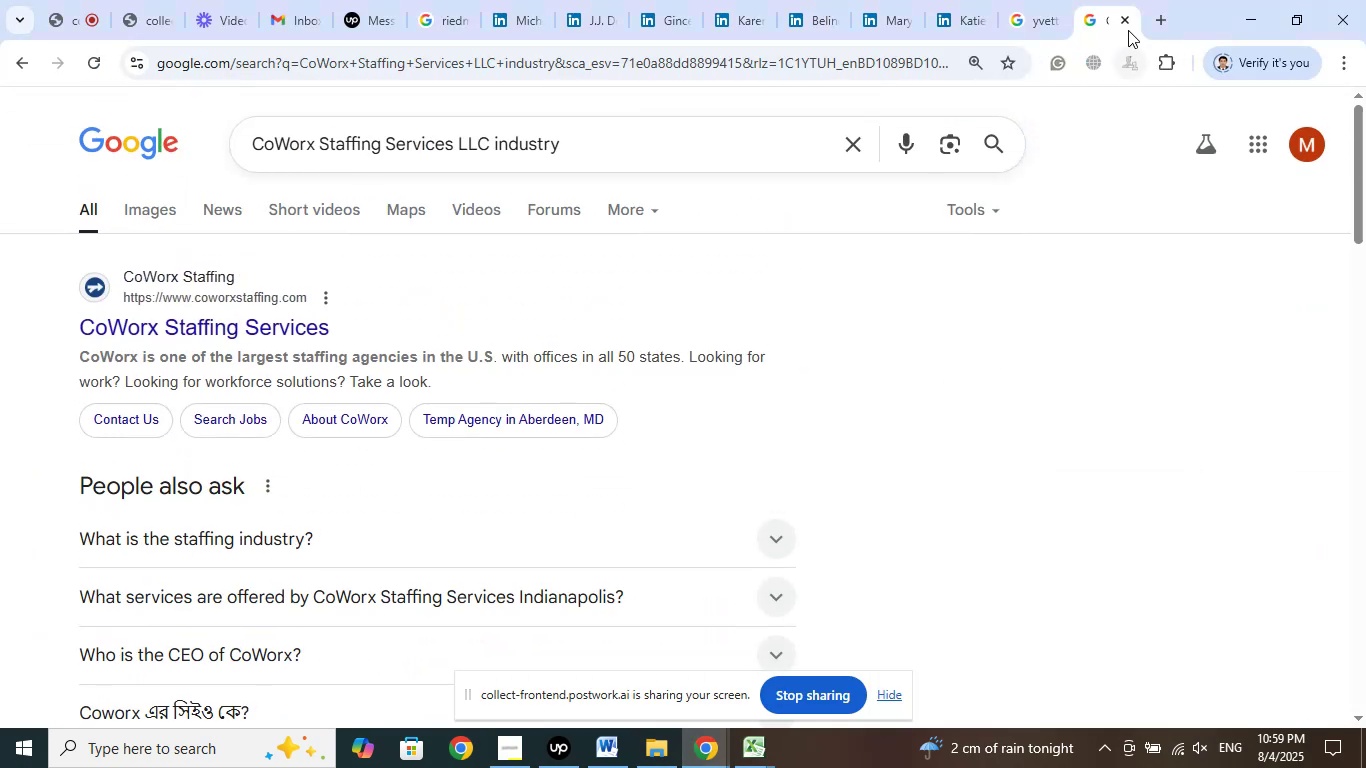 
left_click([1127, 21])
 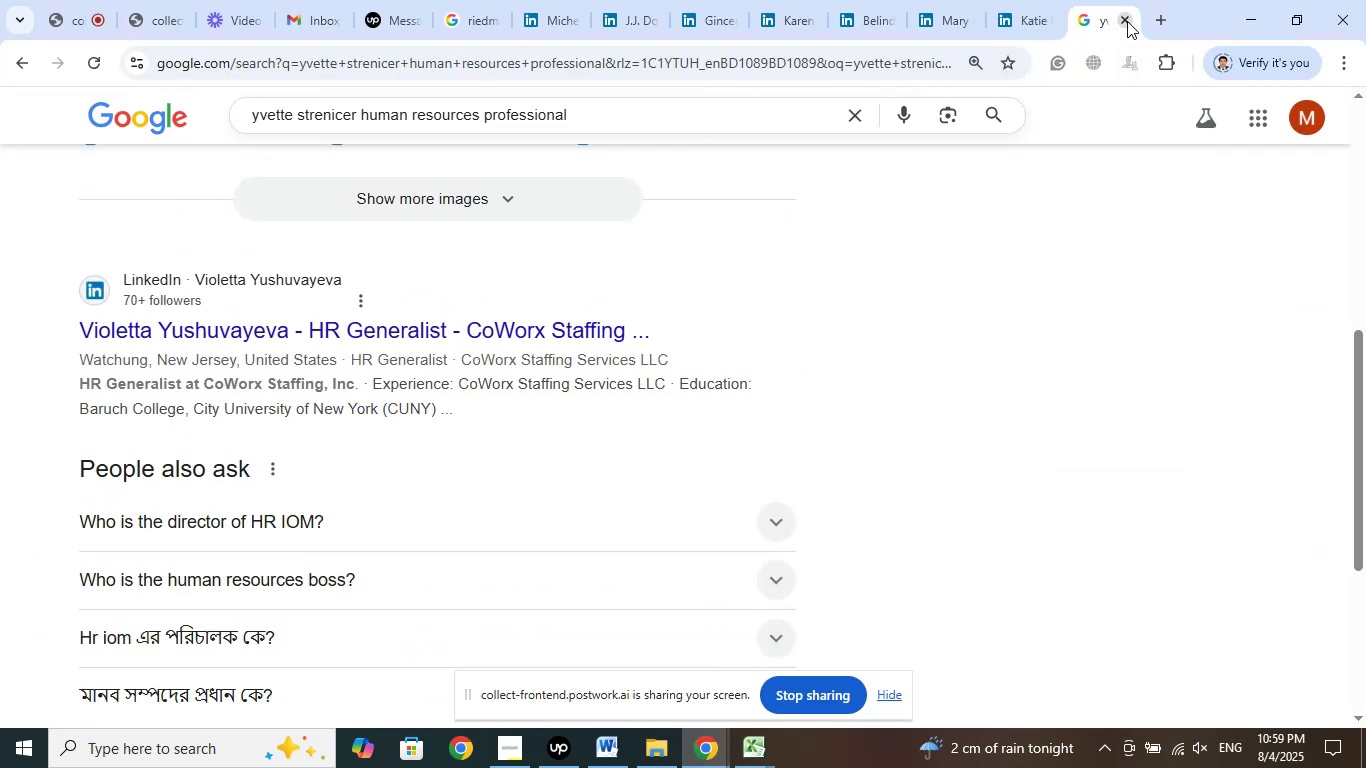 
left_click([1127, 21])
 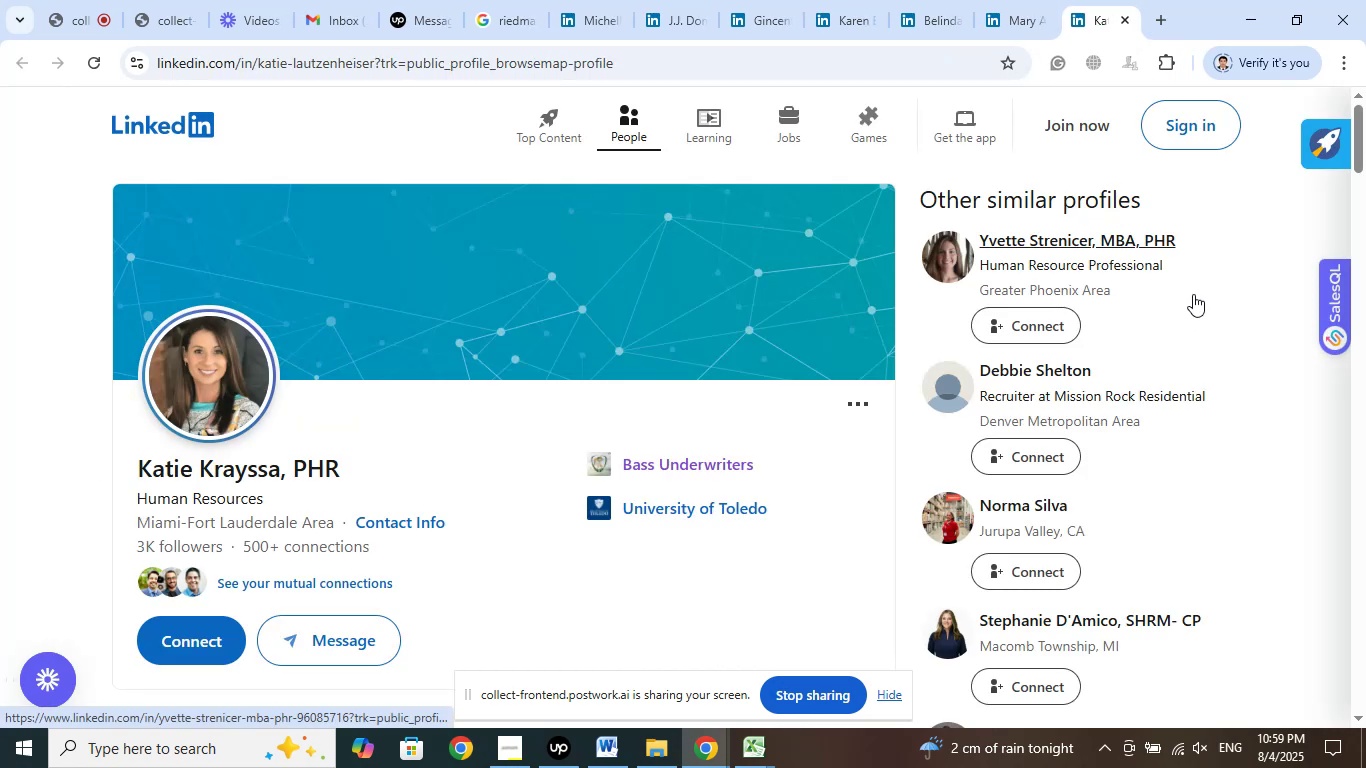 
scroll: coordinate [1193, 294], scroll_direction: down, amount: 1.0
 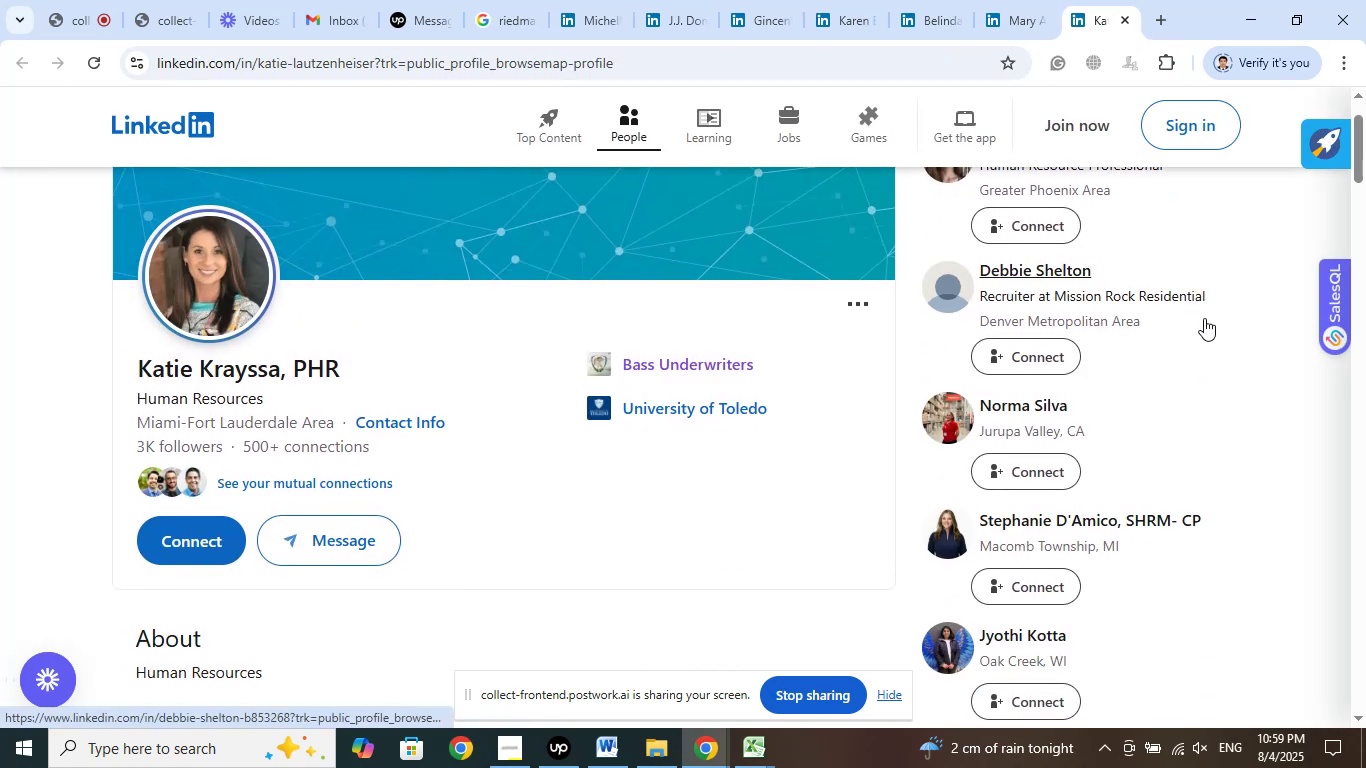 
wait(8.59)
 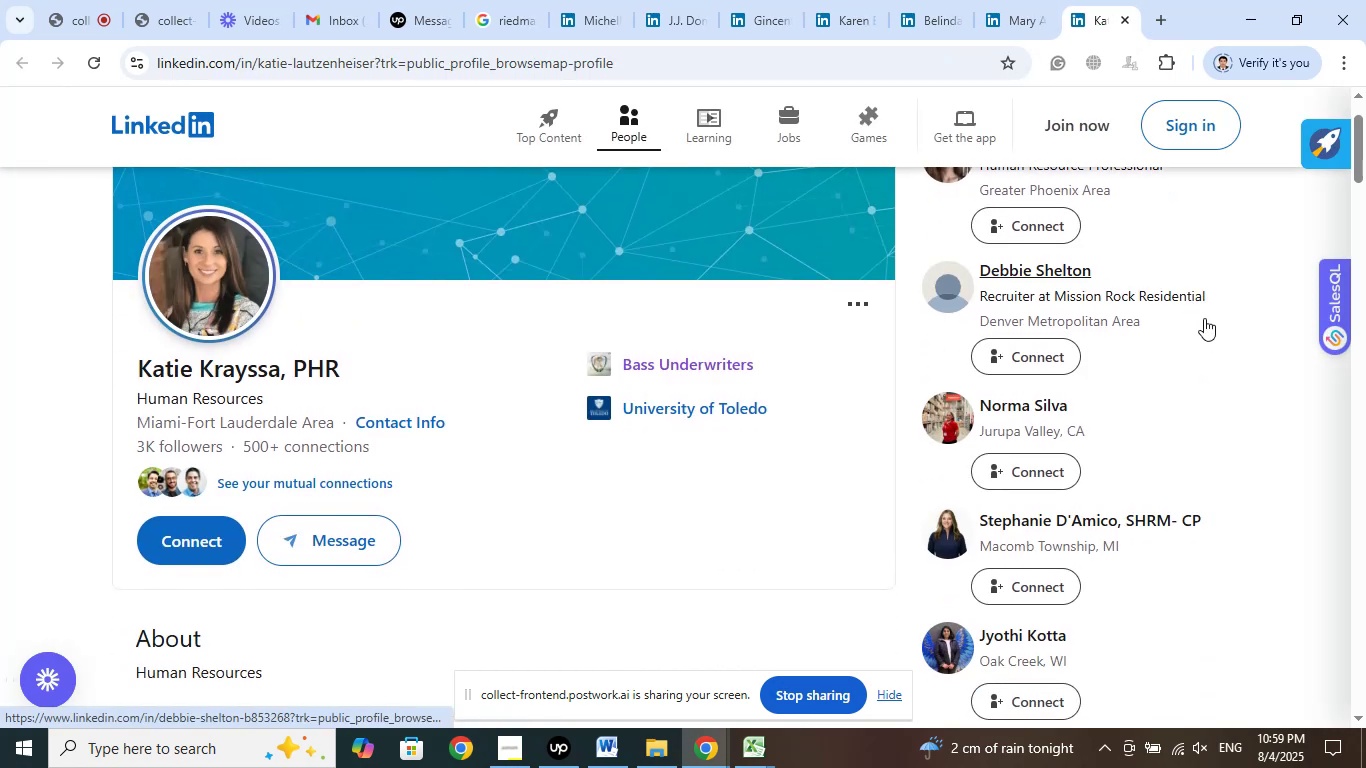 
scroll: coordinate [1180, 322], scroll_direction: down, amount: 1.0
 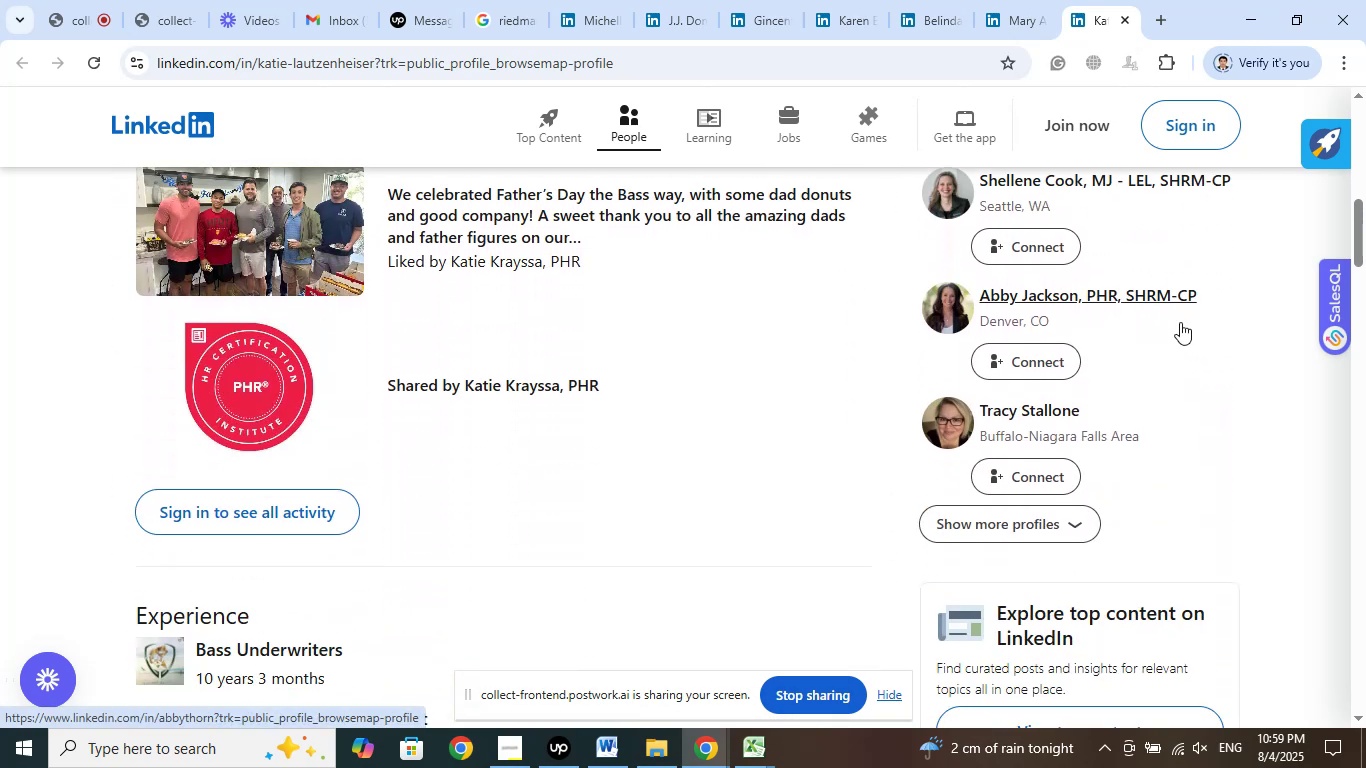 
scroll: coordinate [1182, 322], scroll_direction: up, amount: 7.0
 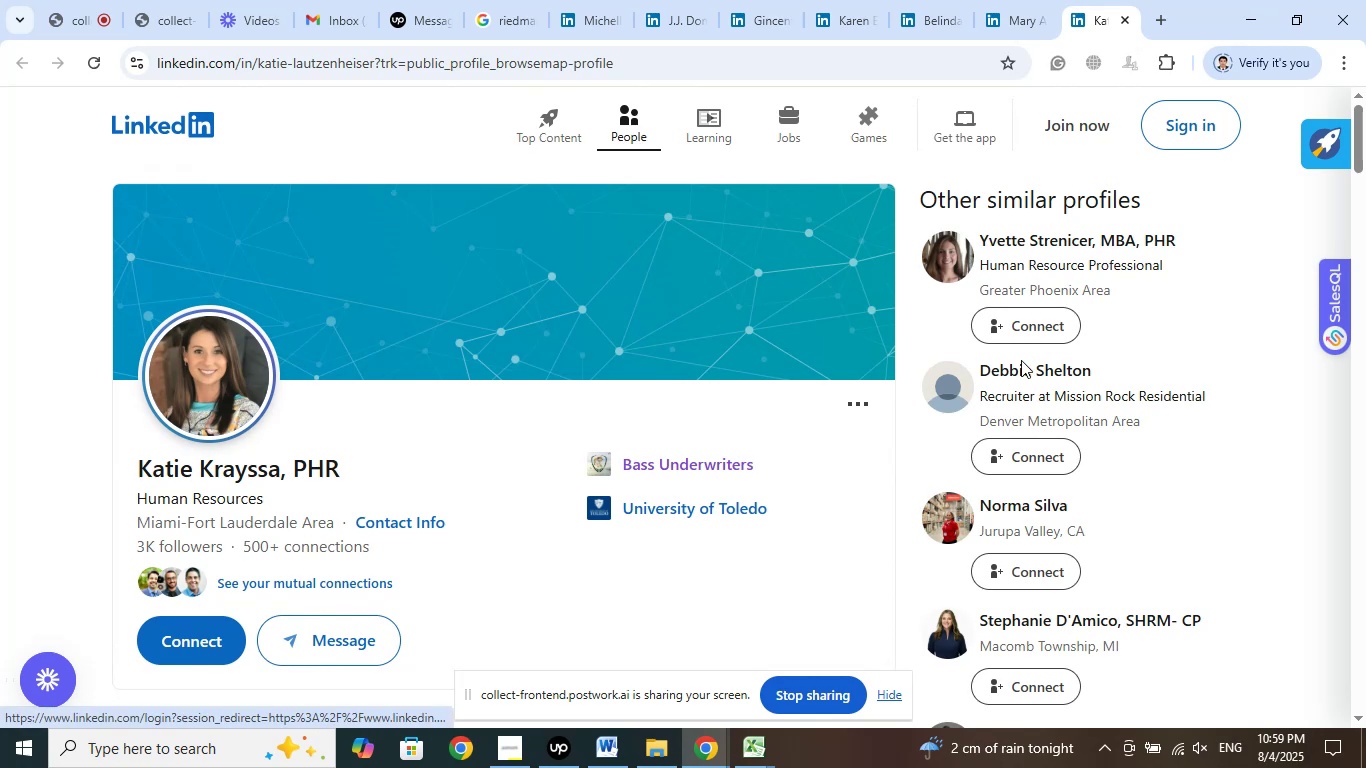 
left_click([1004, 2])
 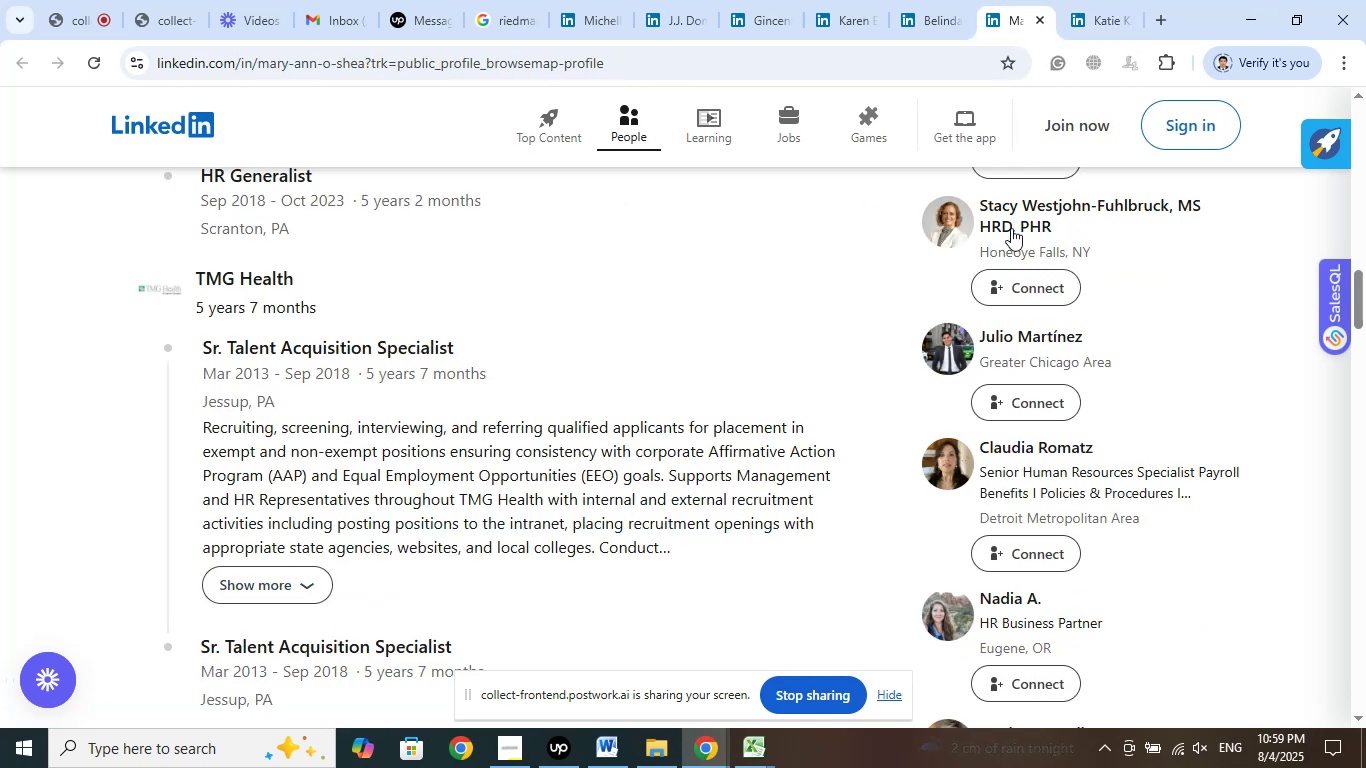 
scroll: coordinate [1174, 288], scroll_direction: up, amount: 14.0
 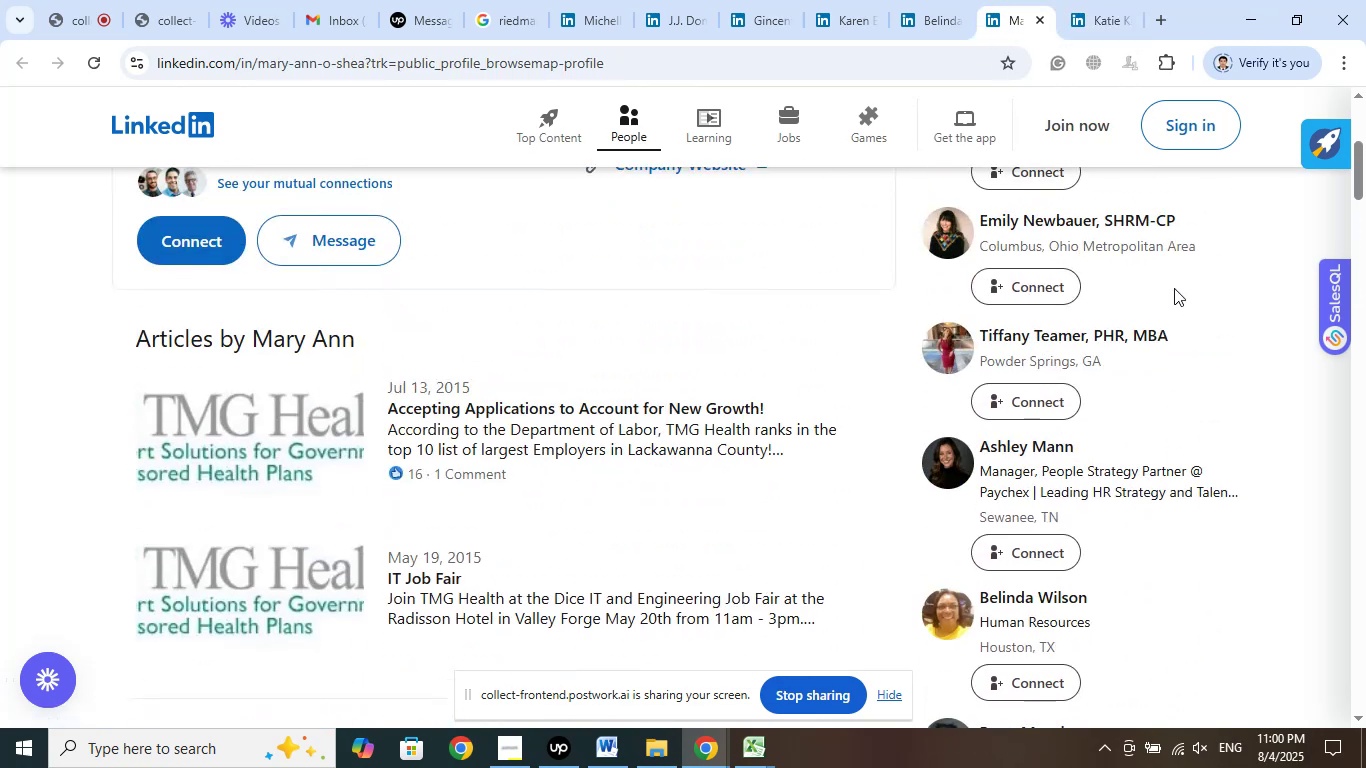 
scroll: coordinate [1175, 289], scroll_direction: down, amount: 6.0
 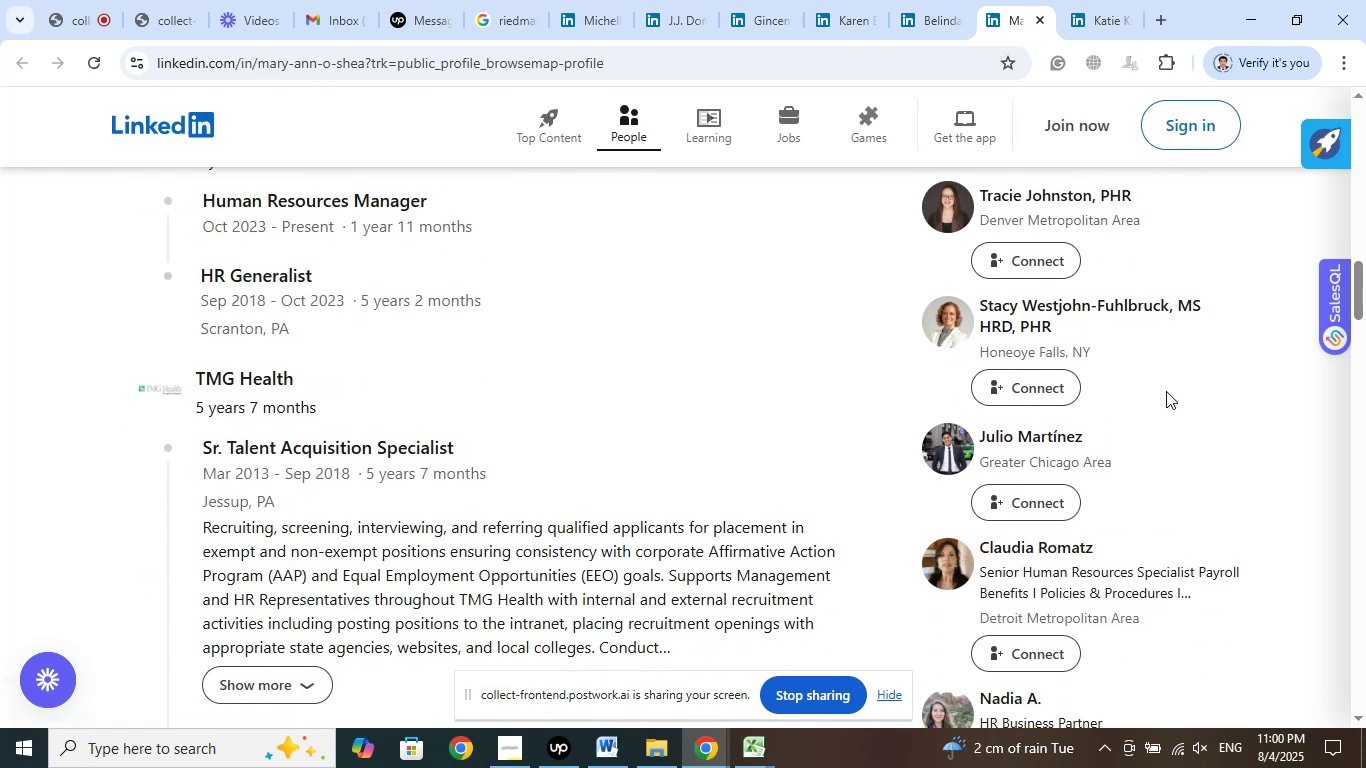 
wait(11.5)
 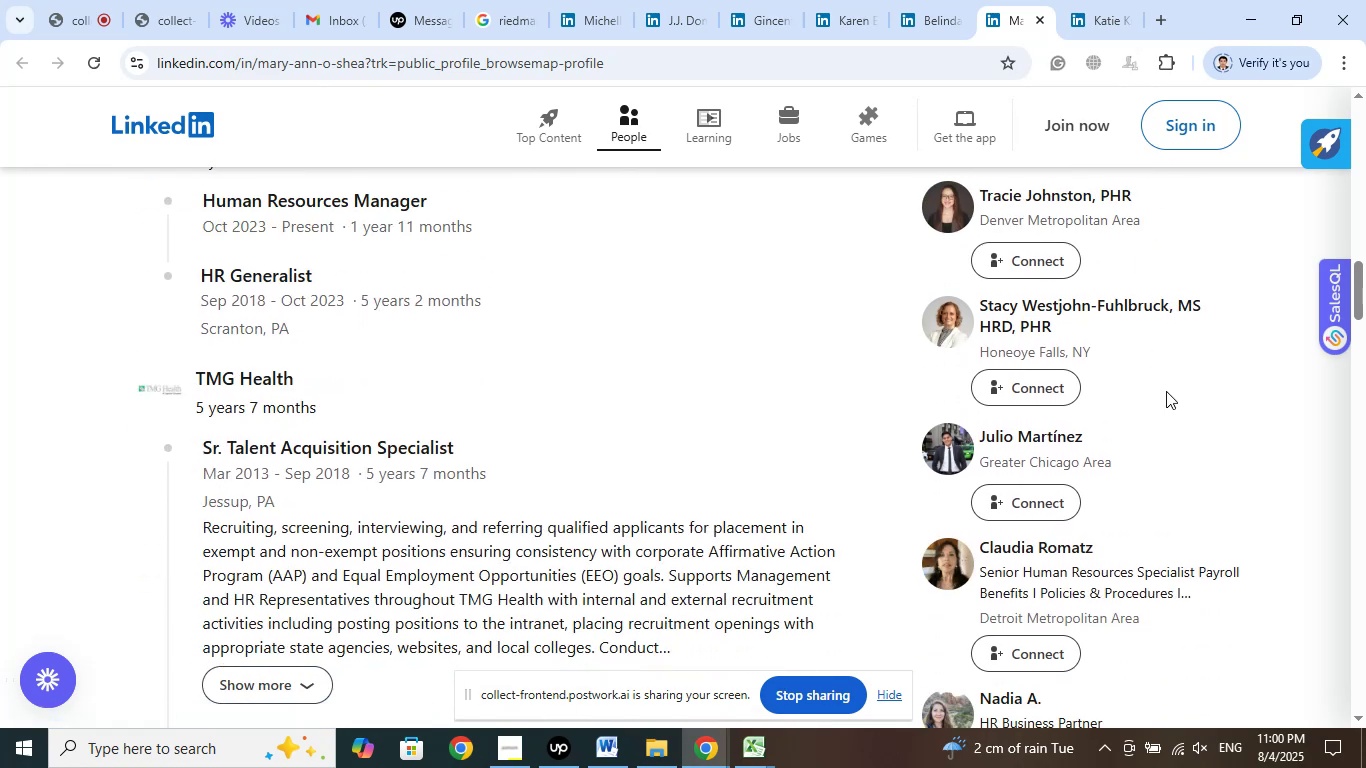 
right_click([1042, 312])
 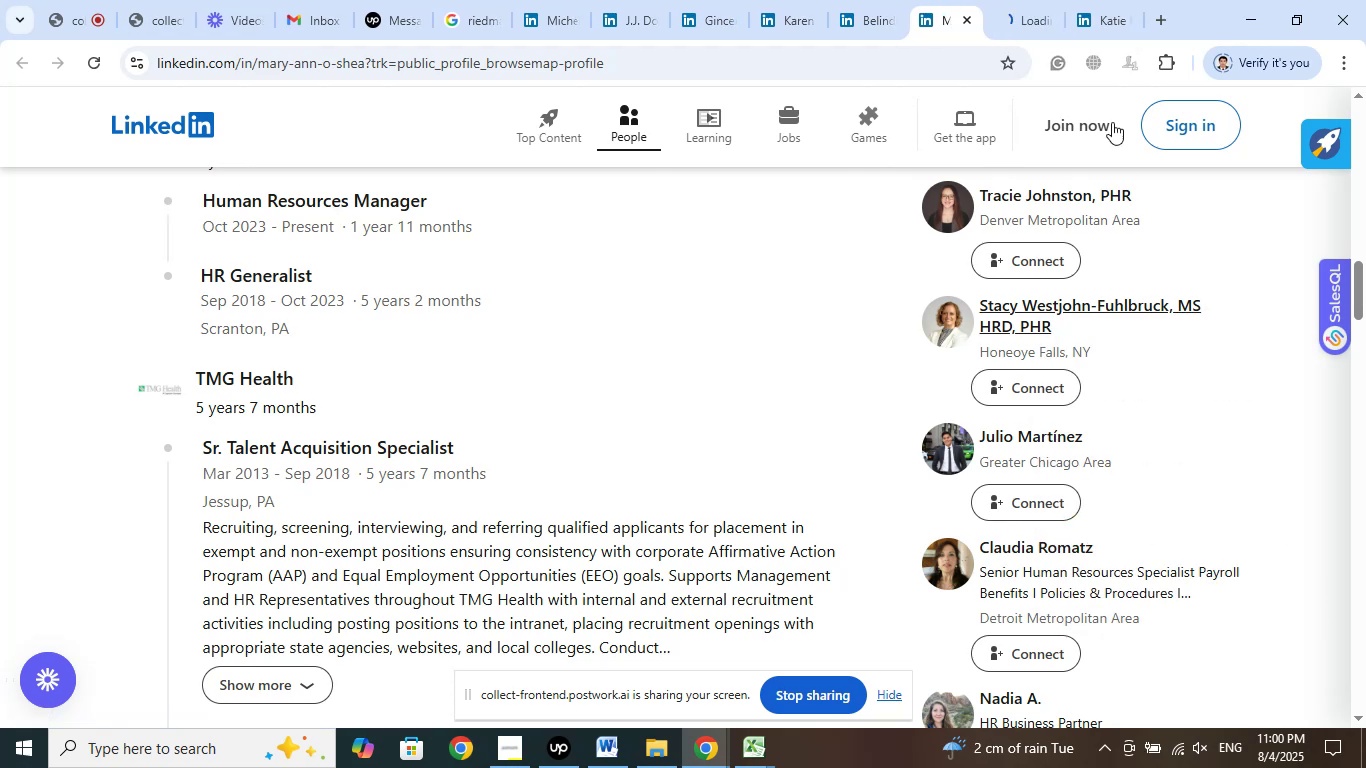 
left_click([1107, 0])
 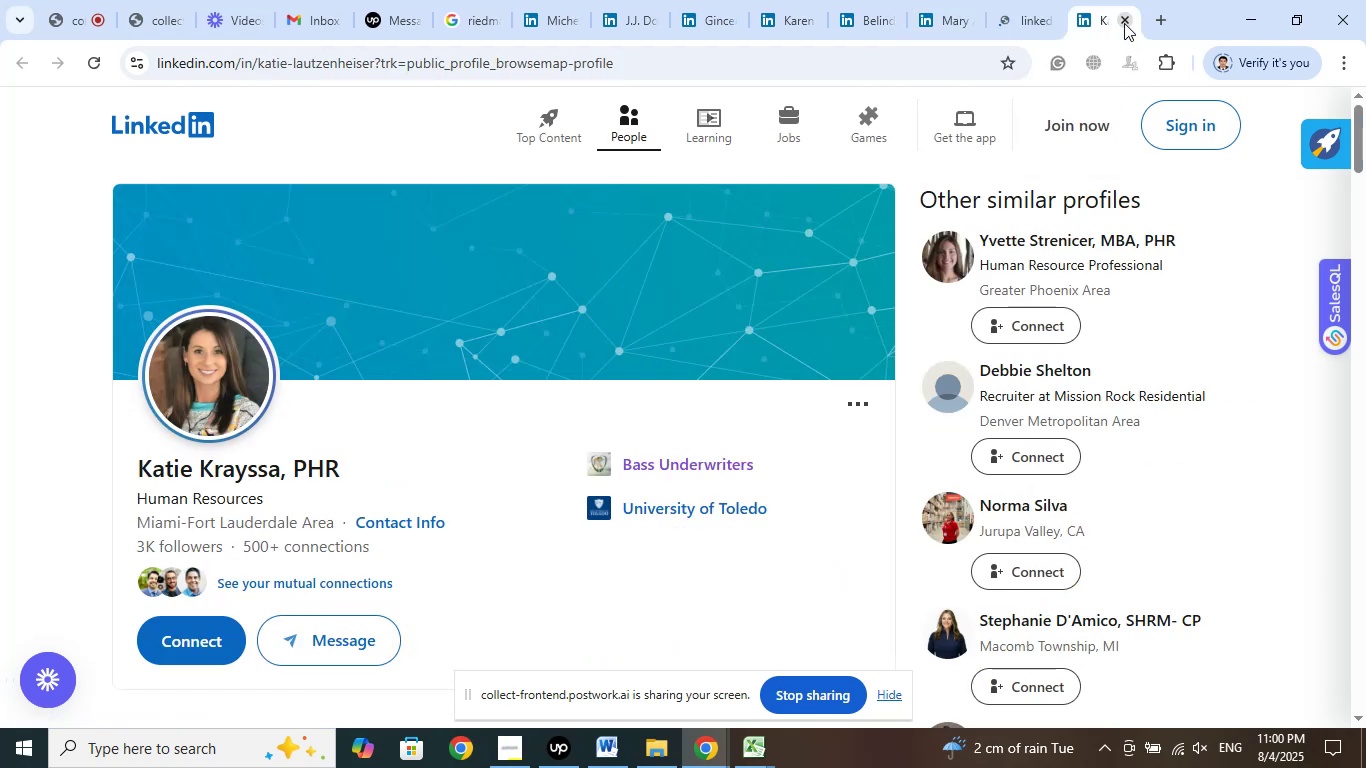 
left_click([1125, 21])
 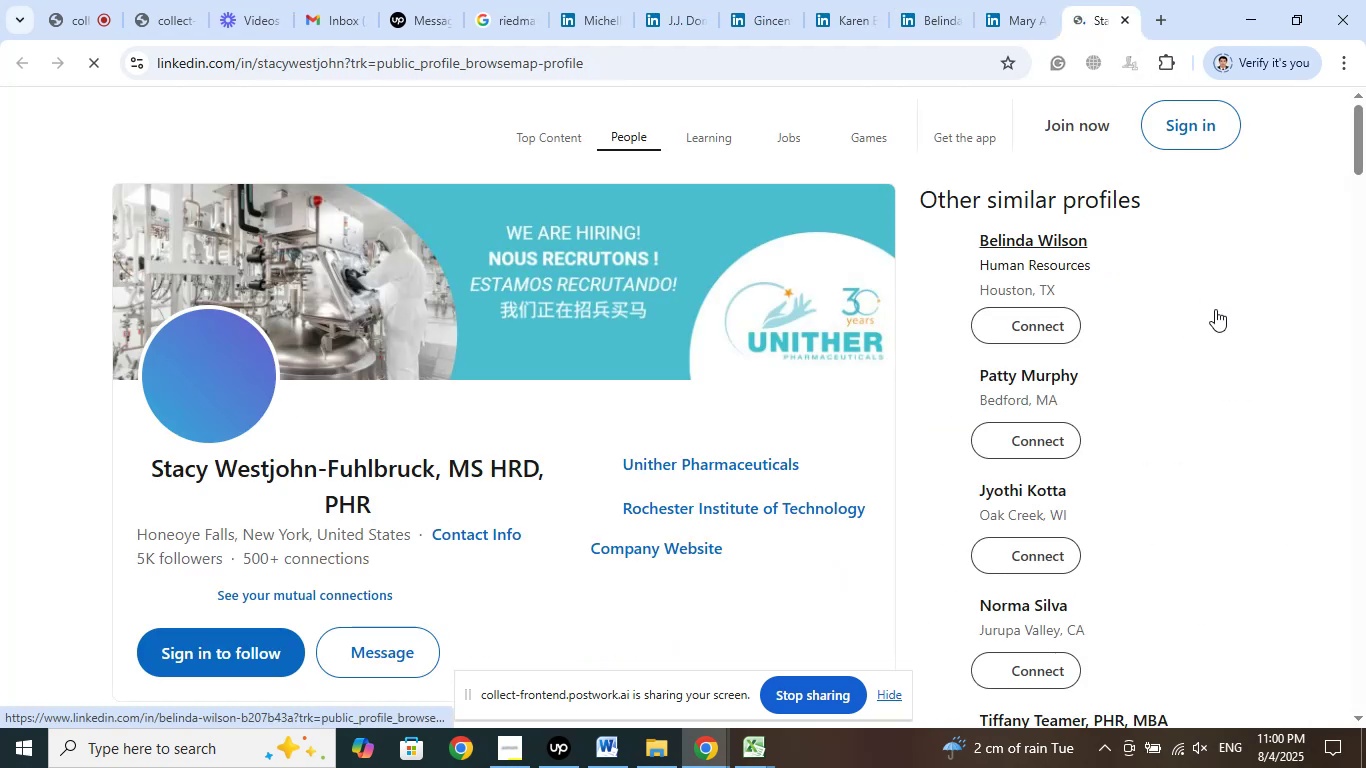 
wait(8.69)
 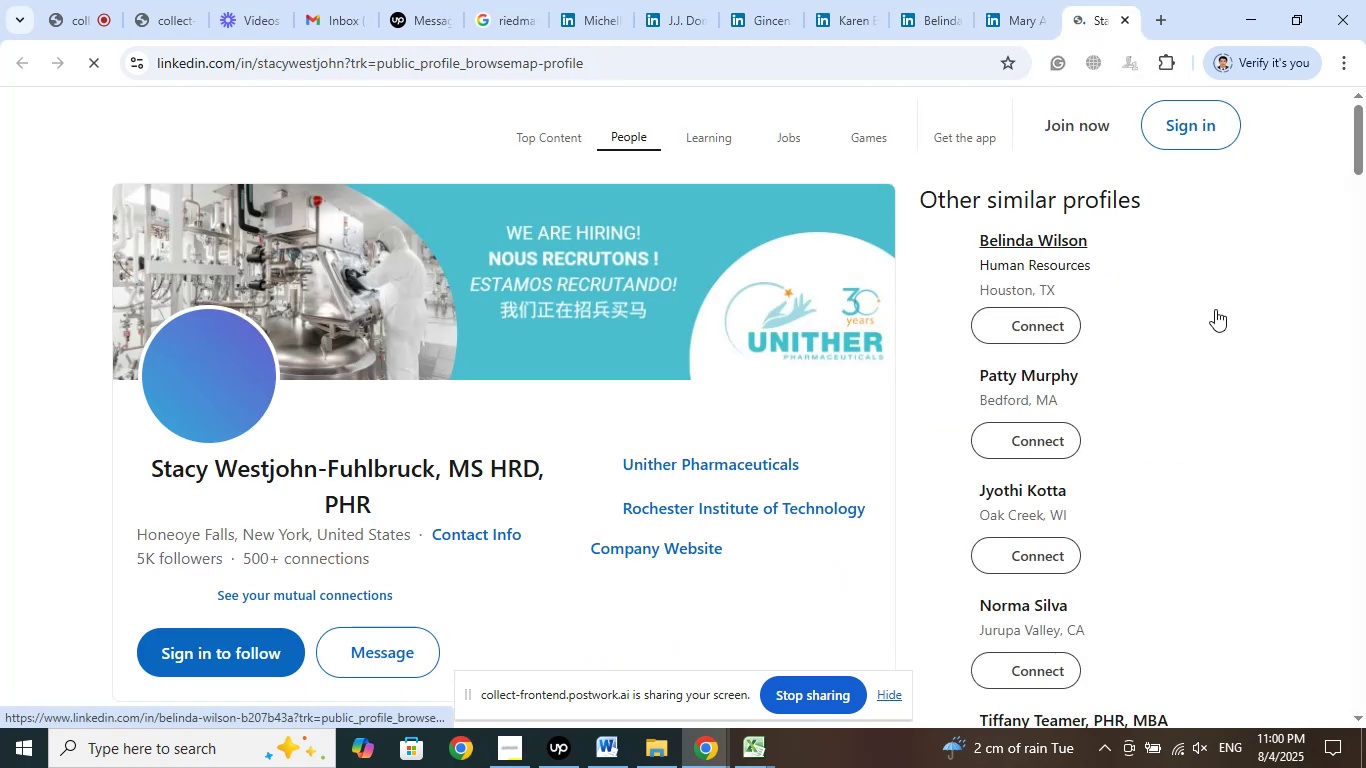 
left_click([902, 180])
 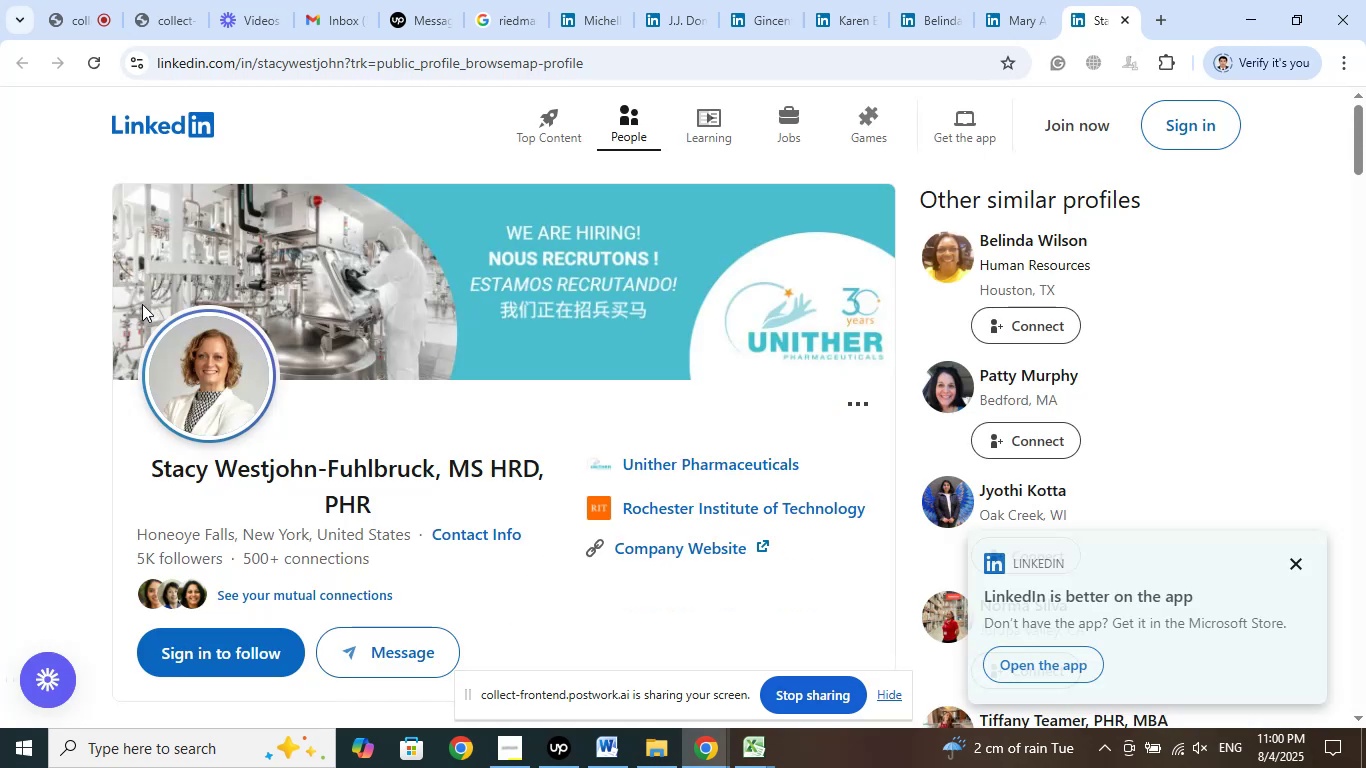 
scroll: coordinate [155, 311], scroll_direction: down, amount: 13.0
 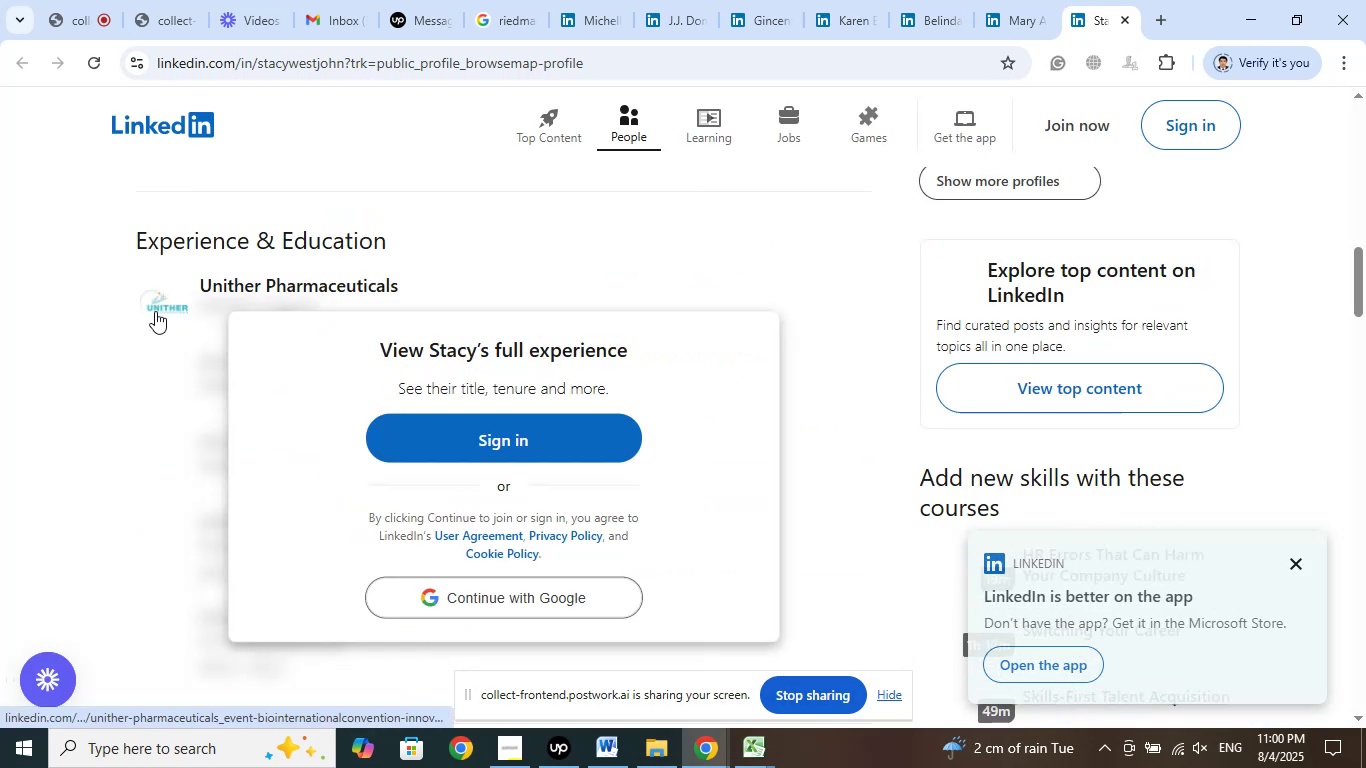 
scroll: coordinate [163, 304], scroll_direction: up, amount: 9.0
 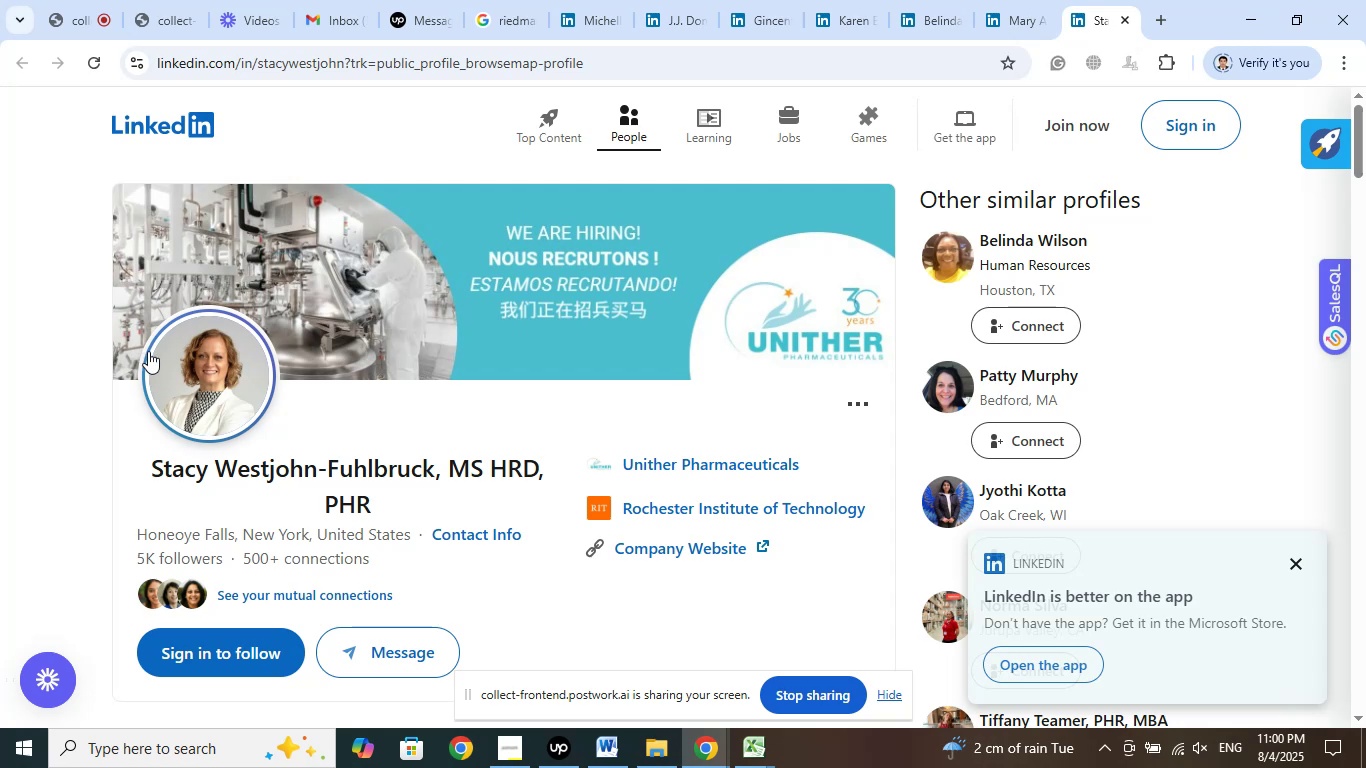 
wait(7.96)
 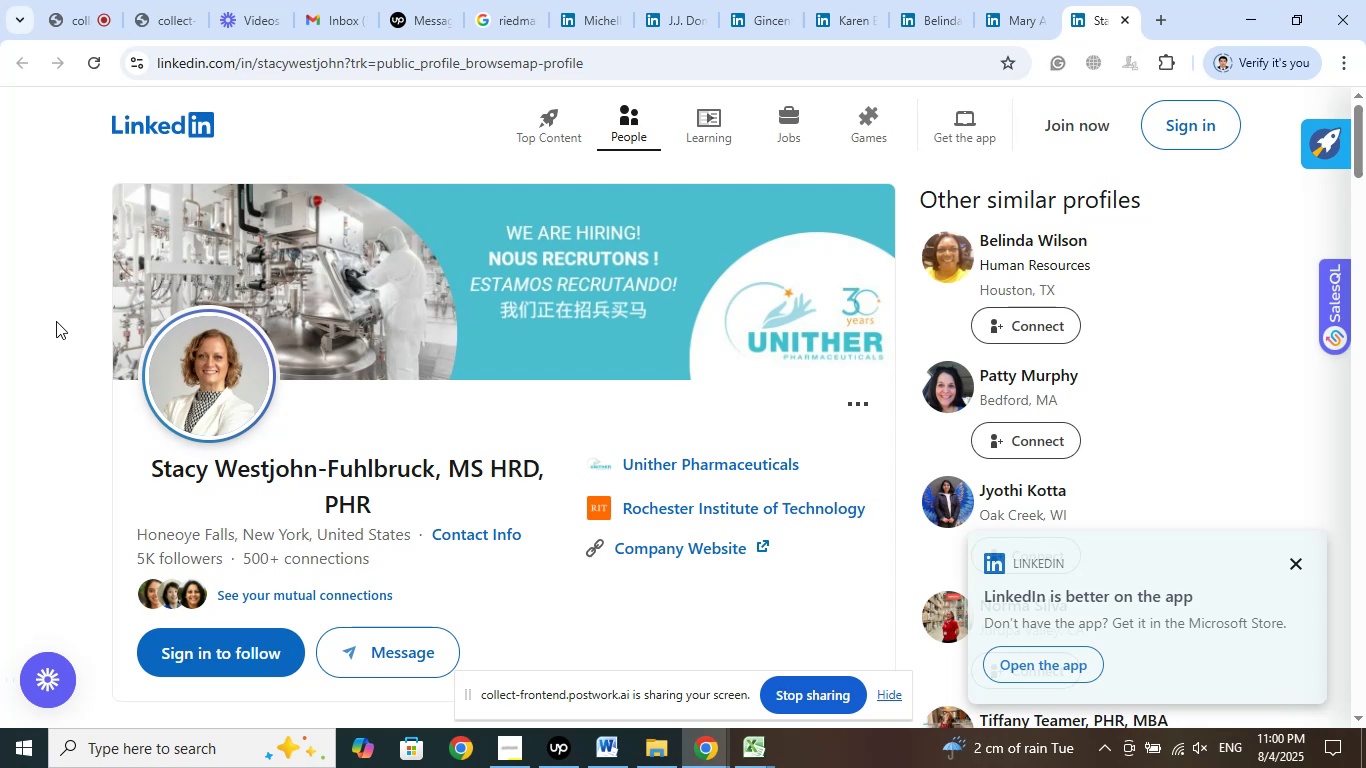 
right_click([697, 468])
 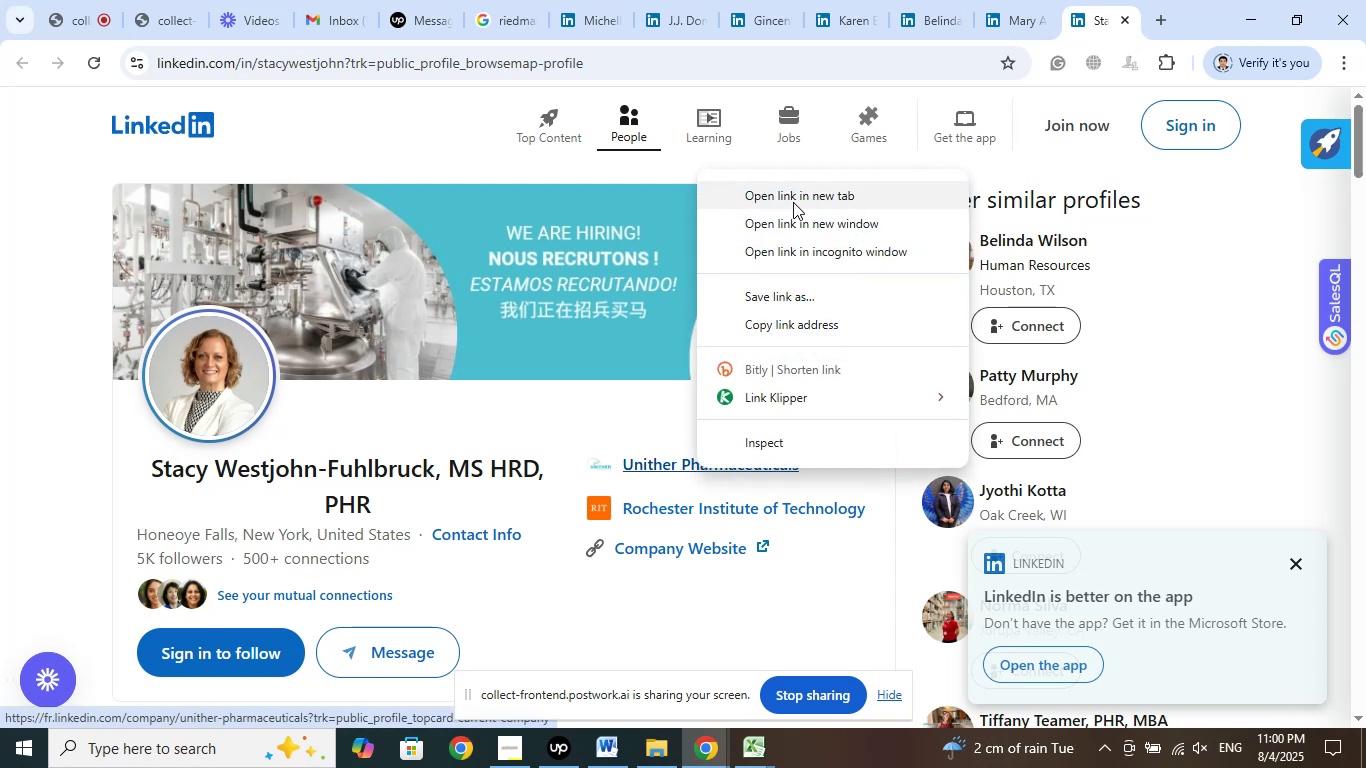 
left_click([793, 201])
 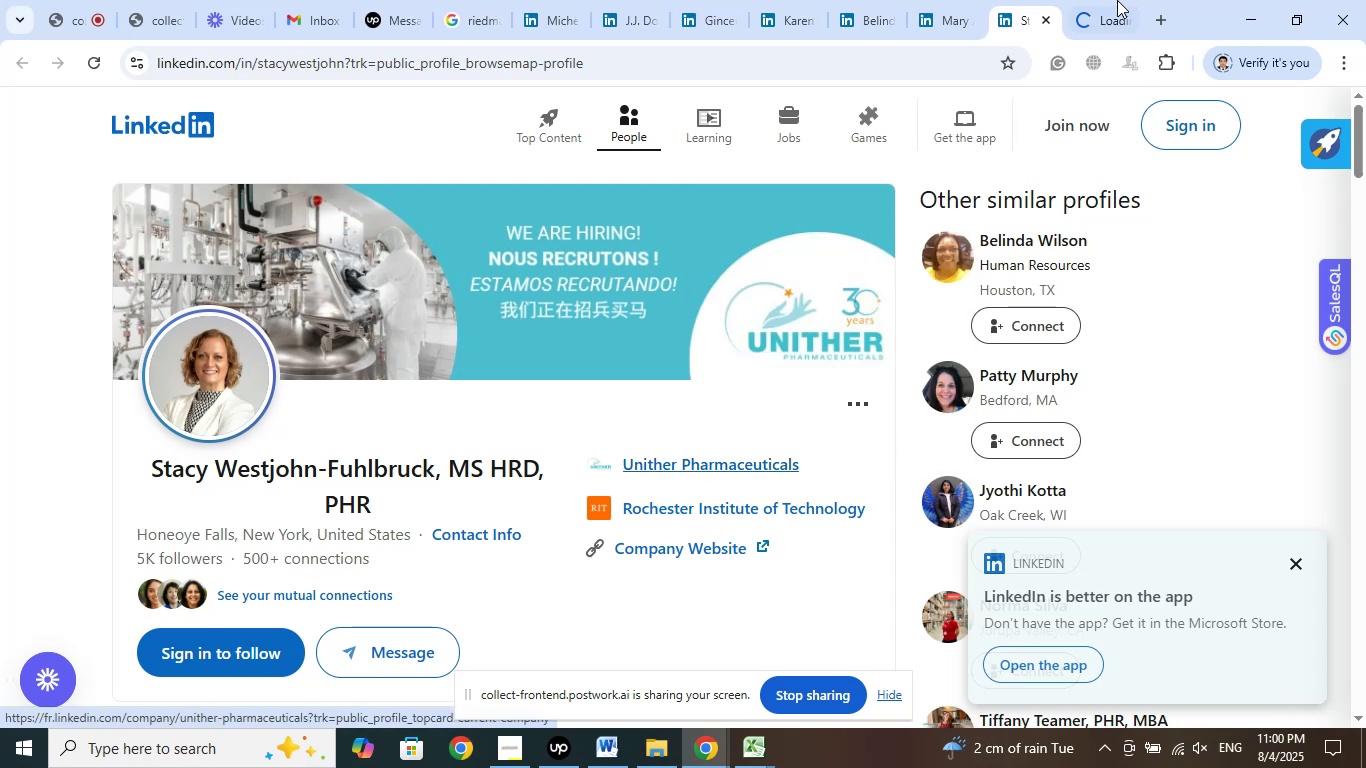 
left_click([1115, 0])
 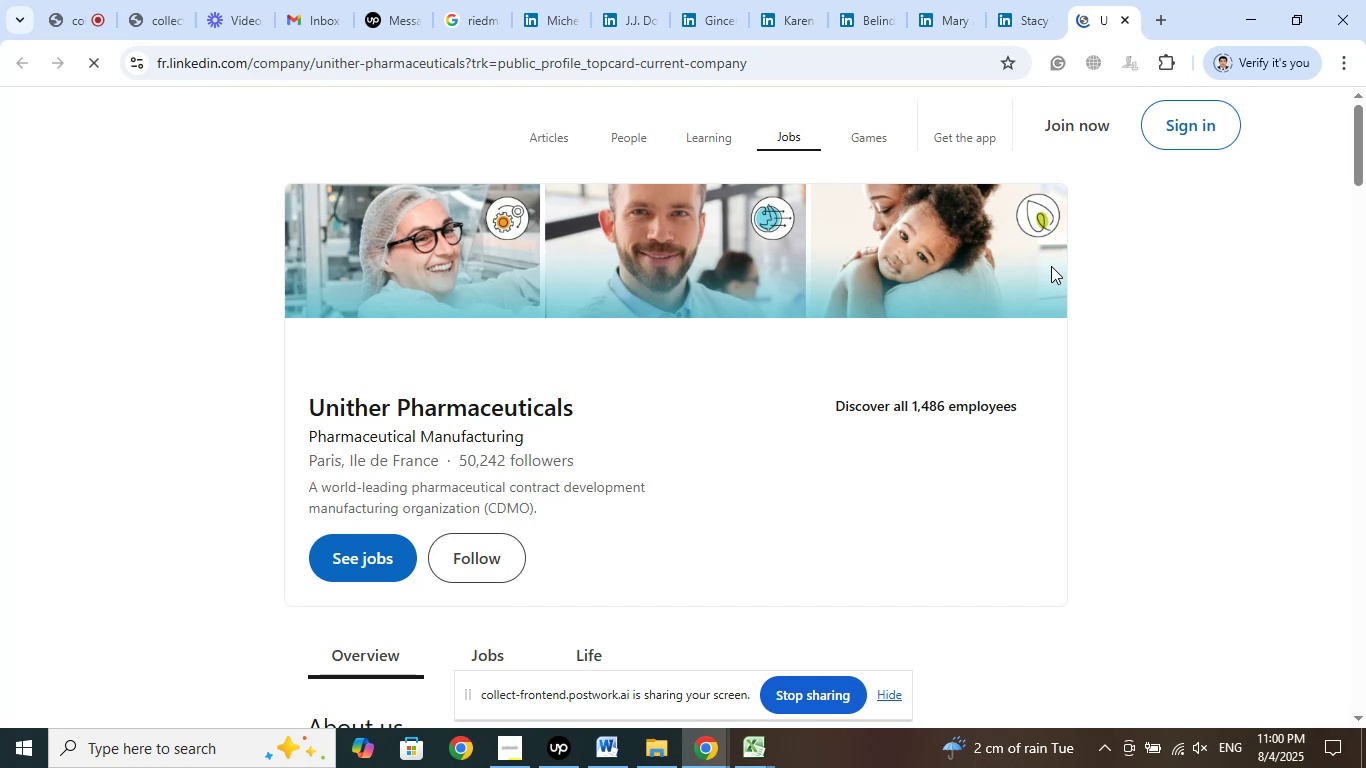 
scroll: coordinate [805, 358], scroll_direction: down, amount: 8.0
 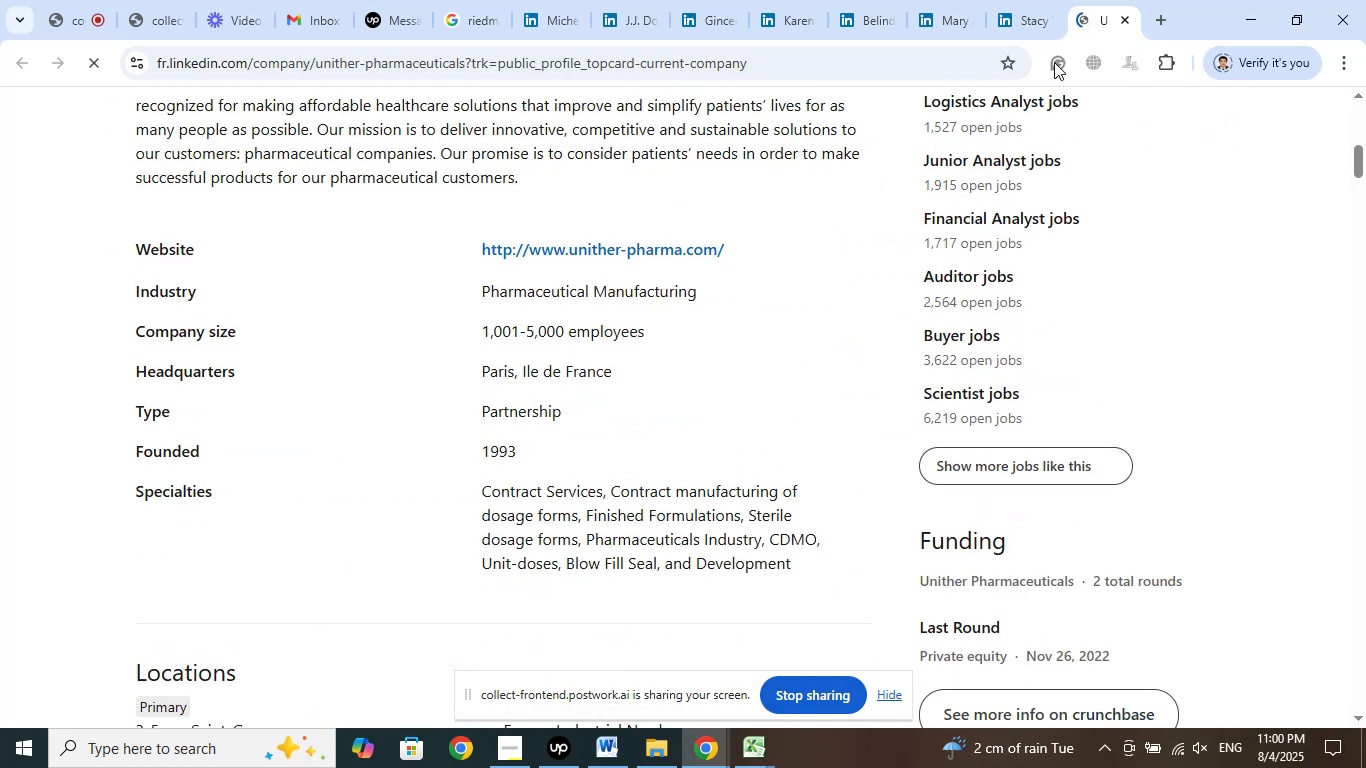 
left_click([1034, 6])
 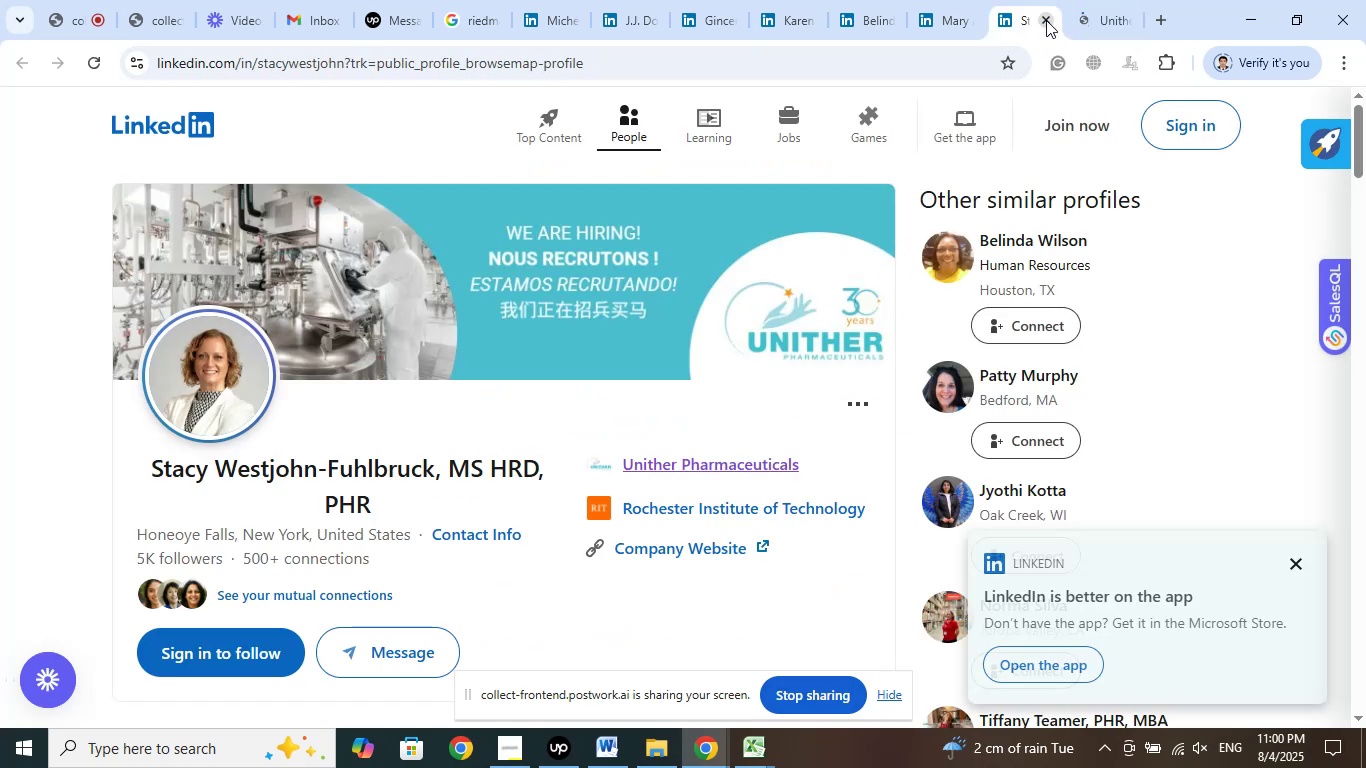 
left_click([1046, 20])
 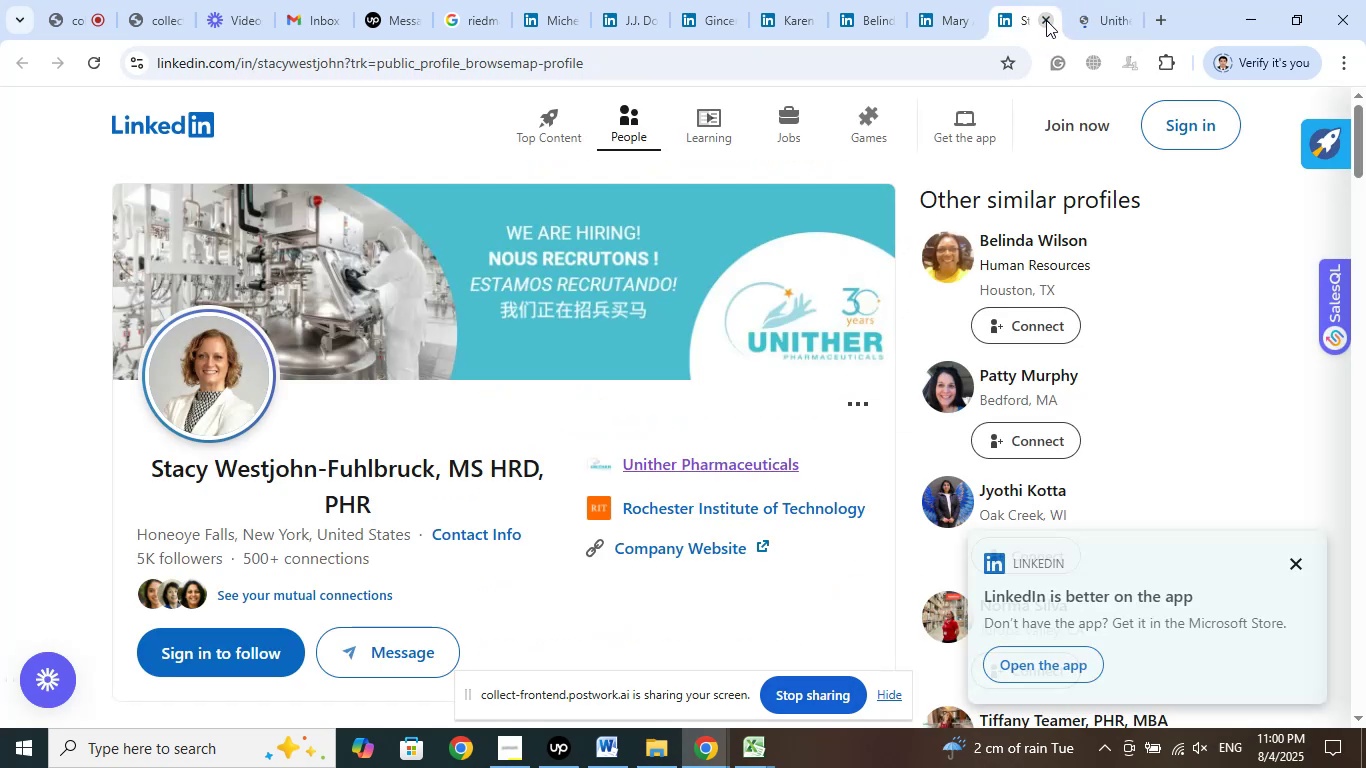 
left_click([1046, 20])
 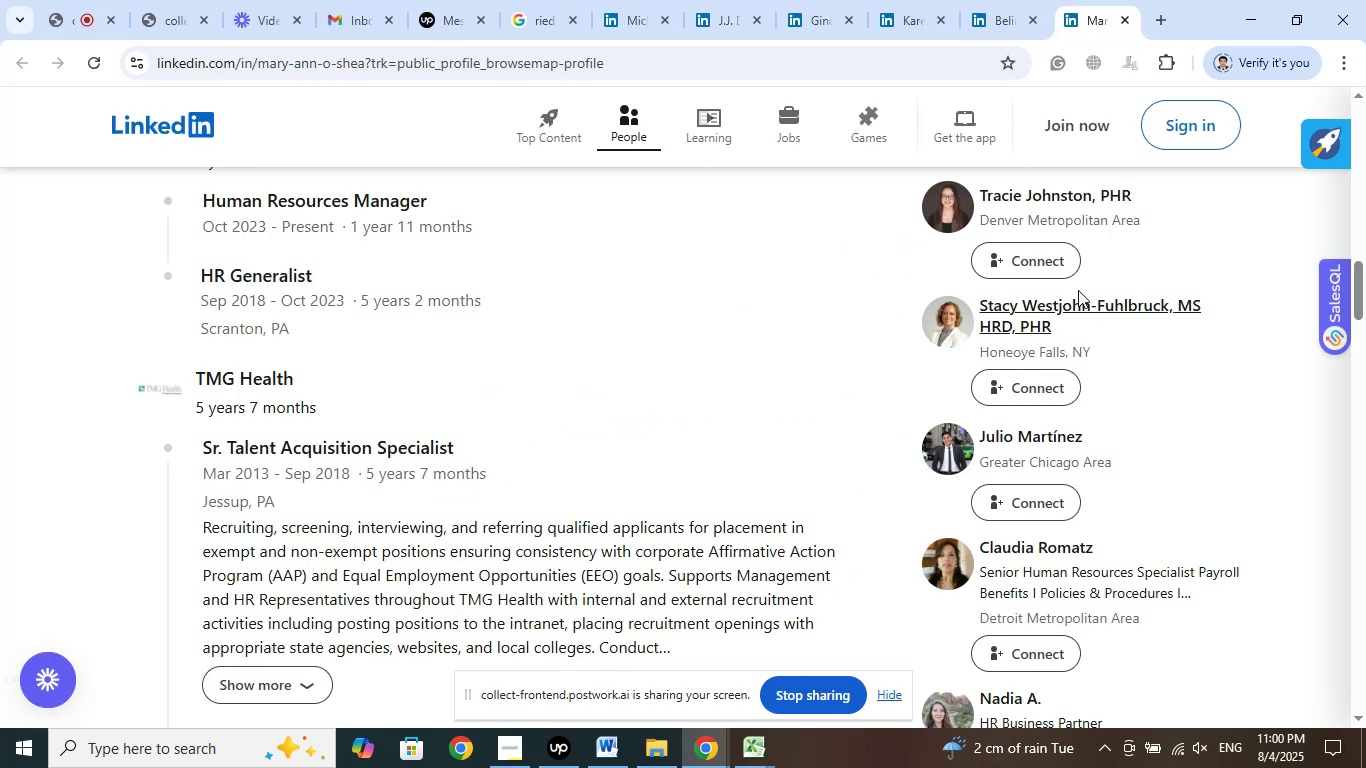 
scroll: coordinate [1201, 234], scroll_direction: down, amount: 1.0
 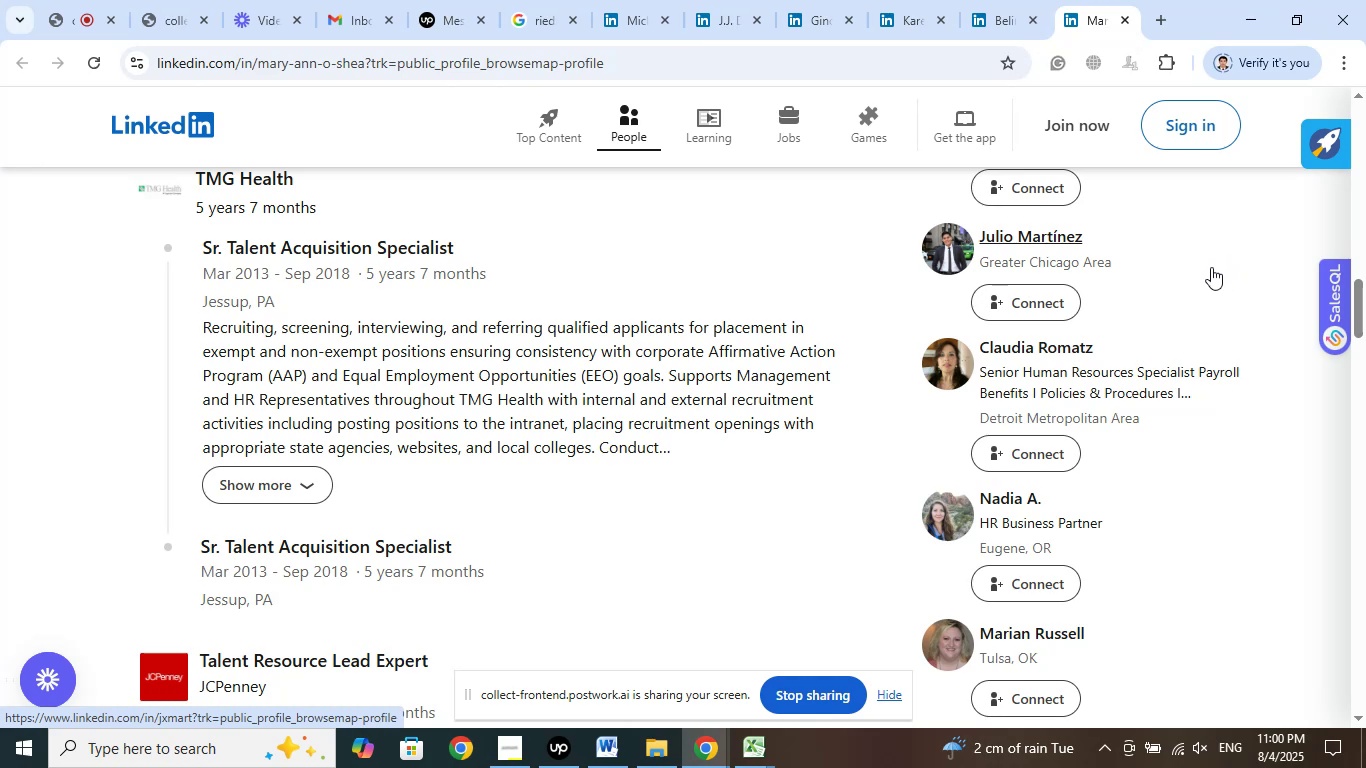 
wait(9.54)
 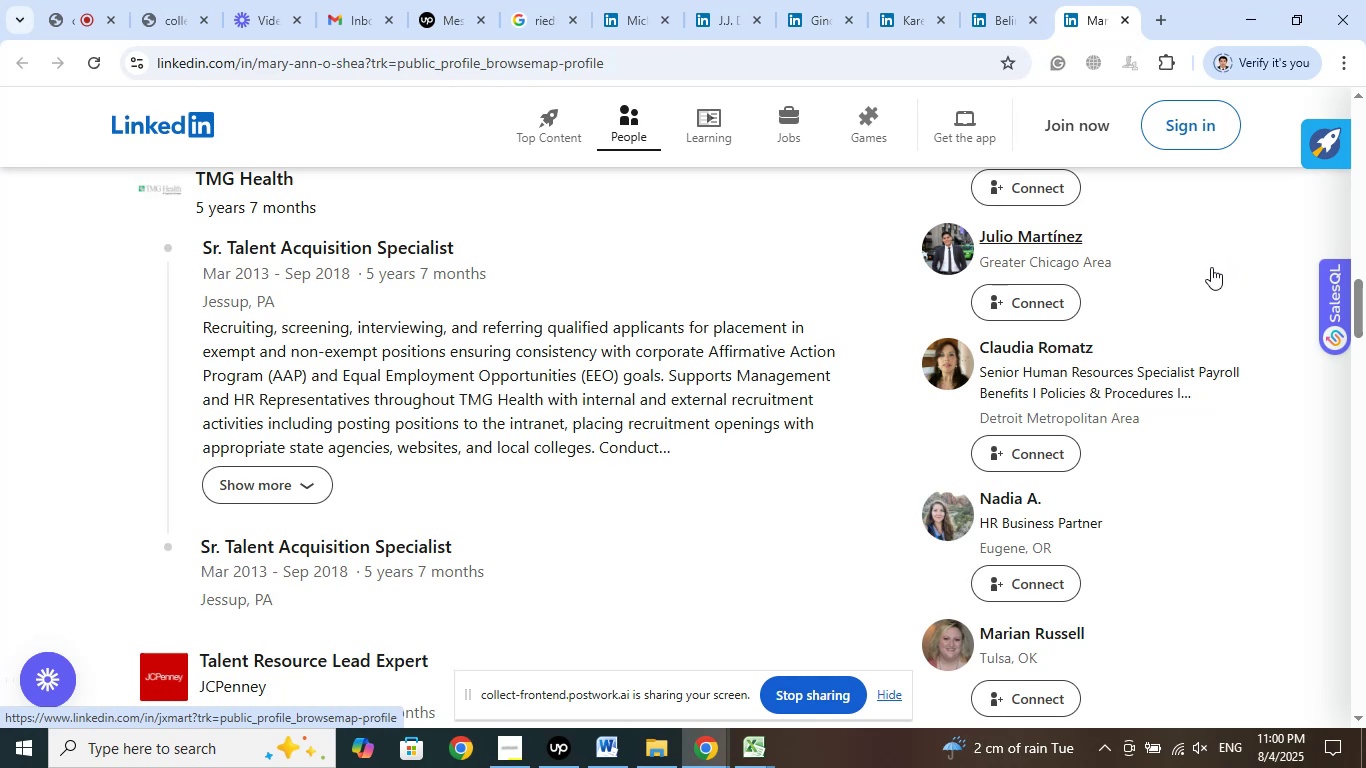 
left_click([1145, 380])
 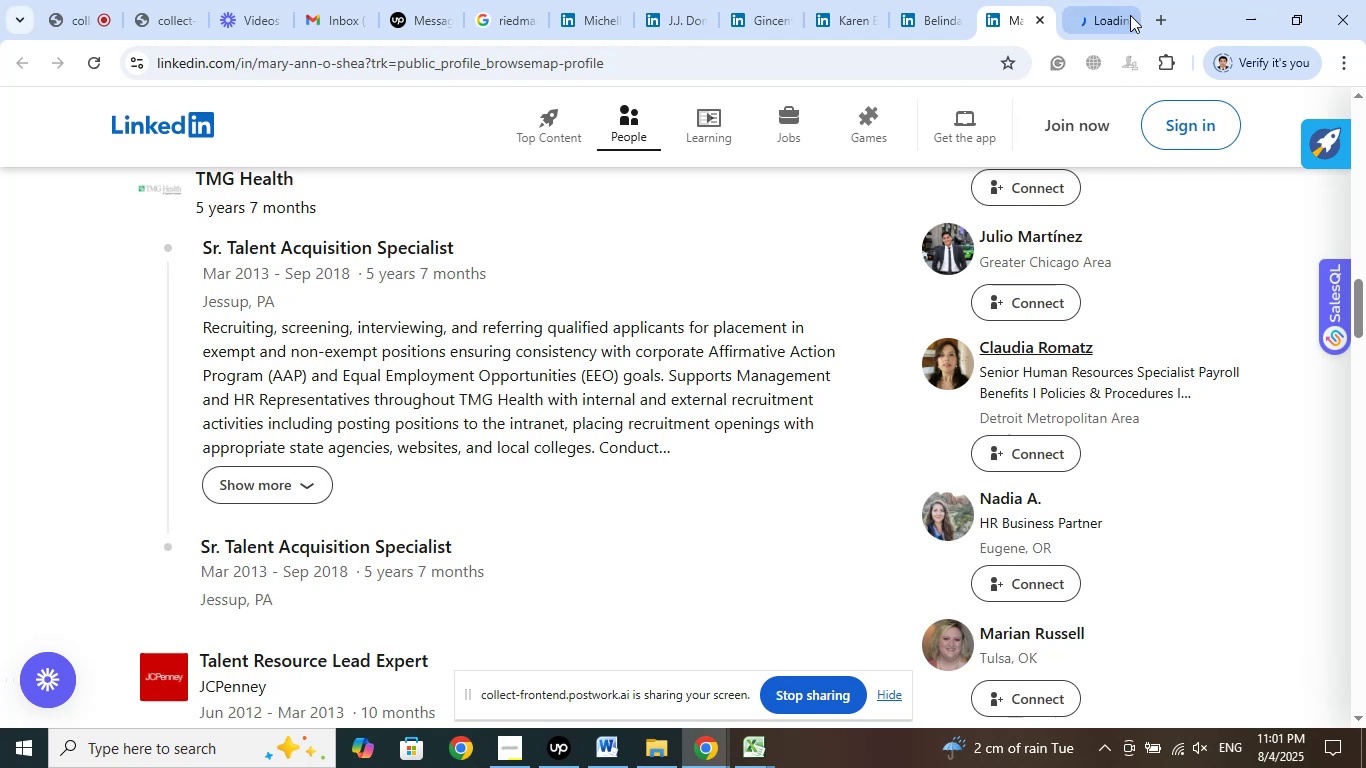 
left_click([1113, 0])
 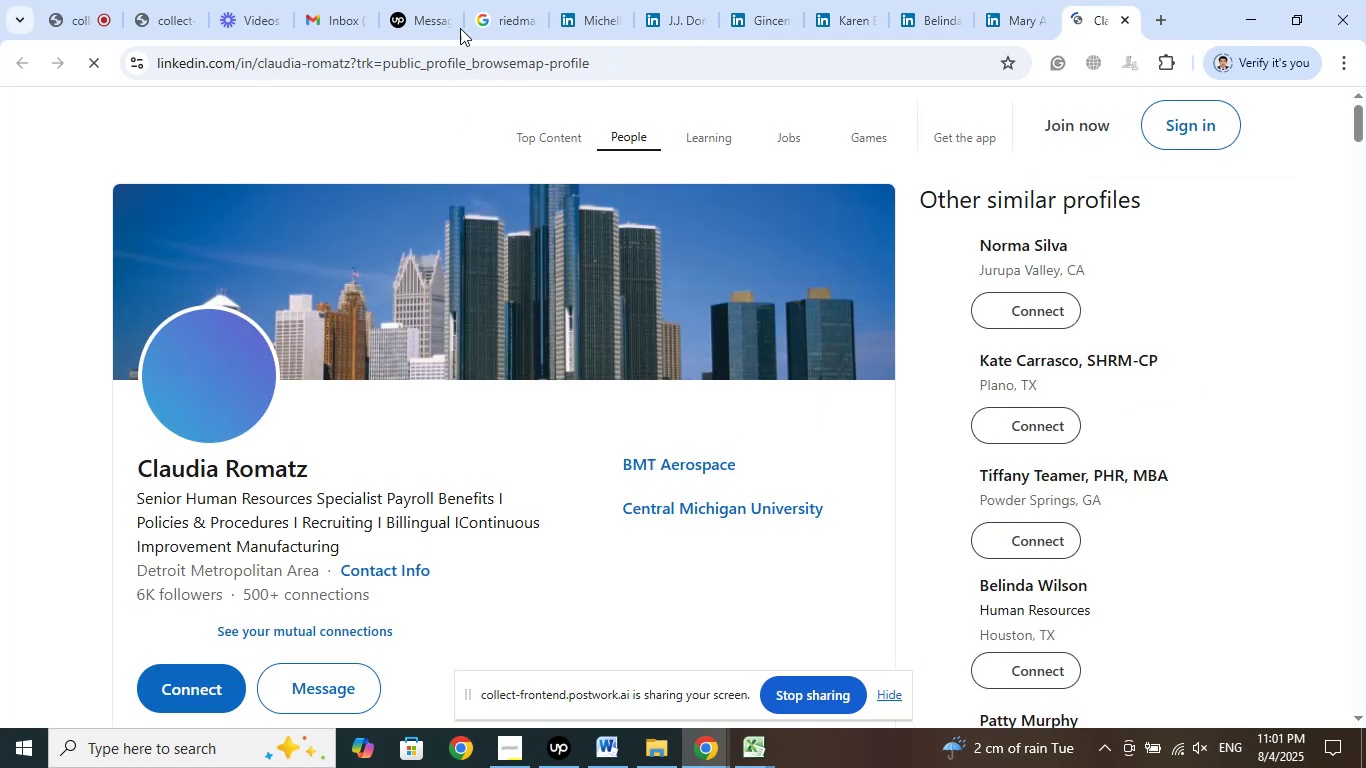 
left_click([420, 0])
 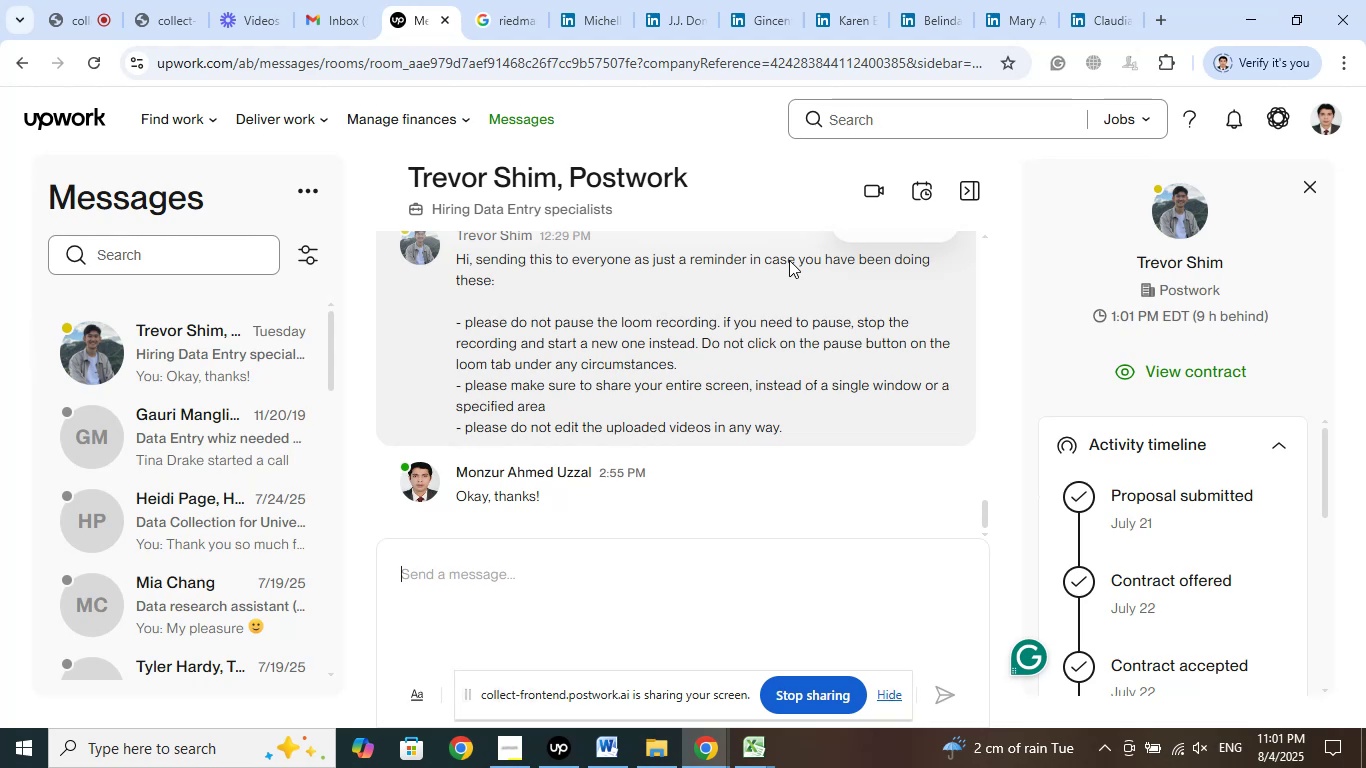 
wait(33.92)
 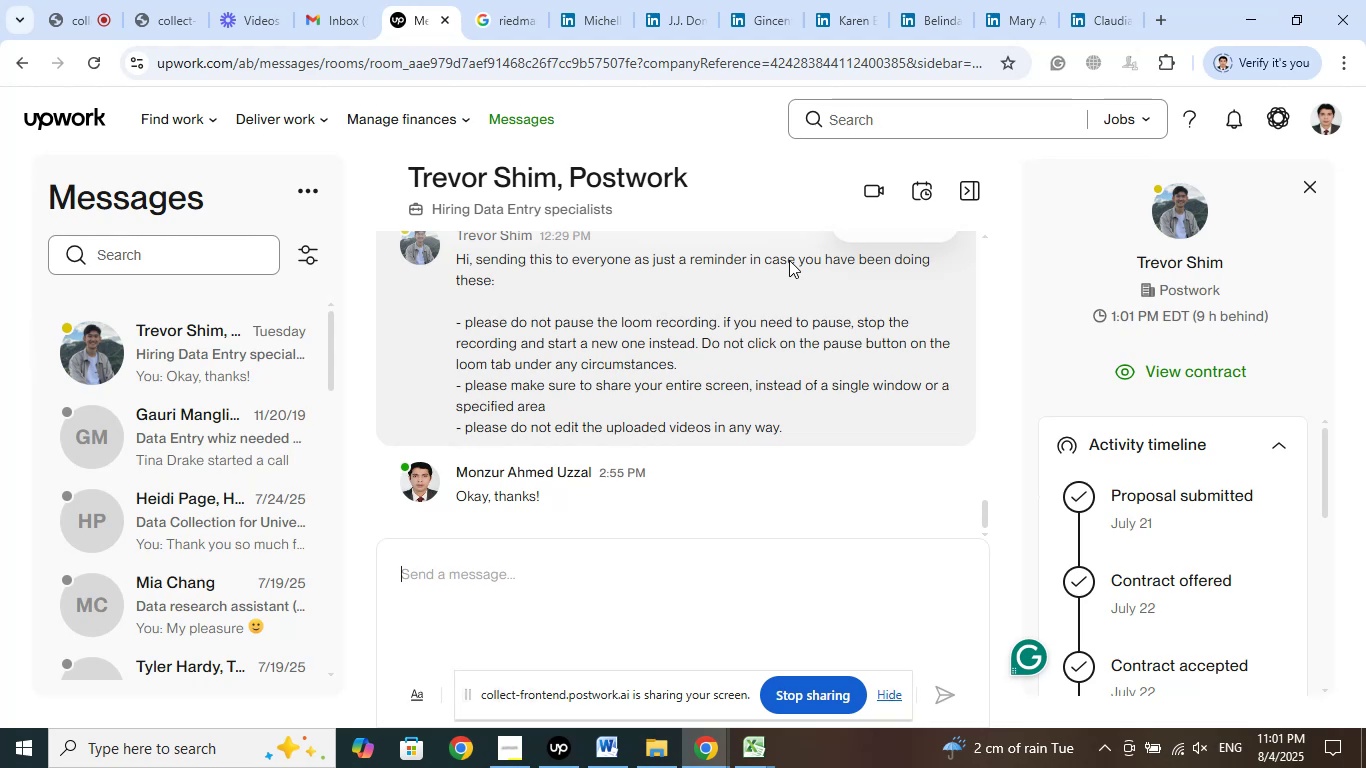 
left_click([1109, 5])
 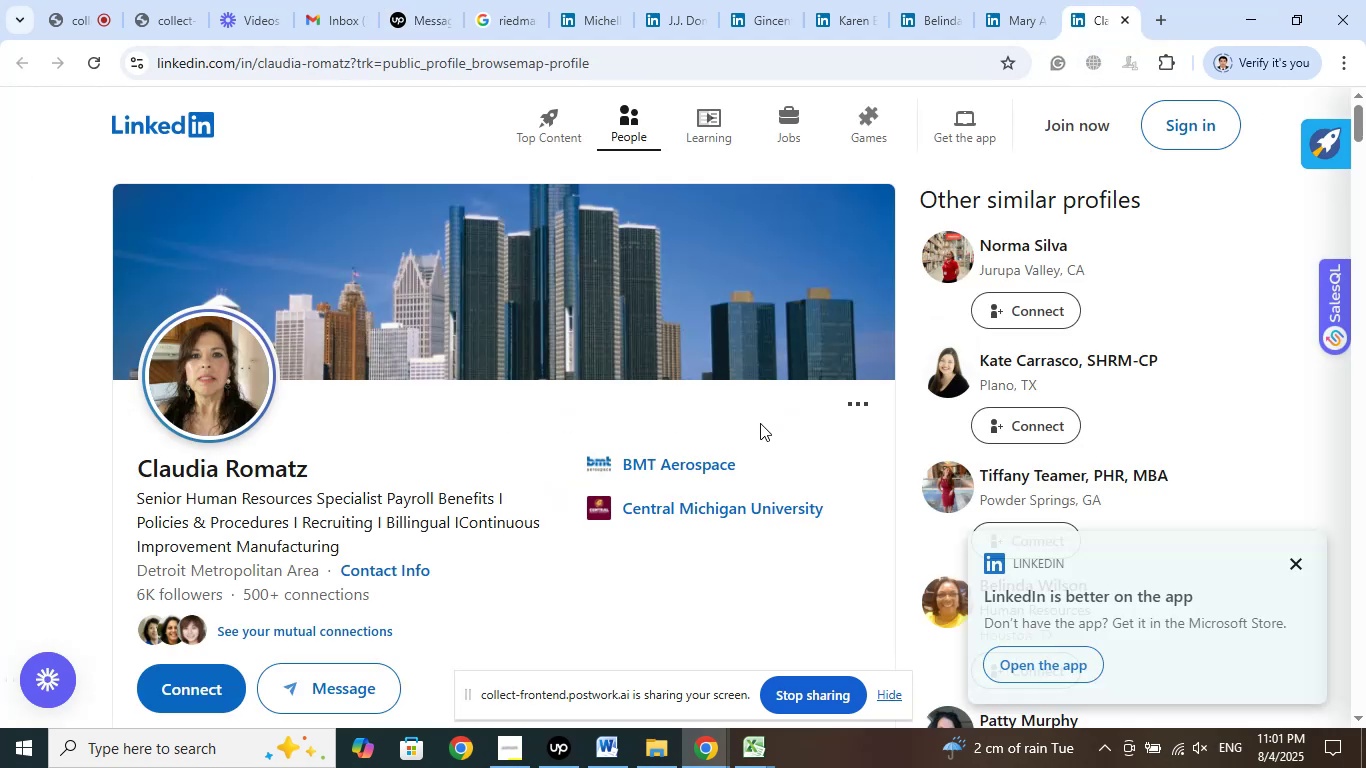 
right_click([674, 460])
 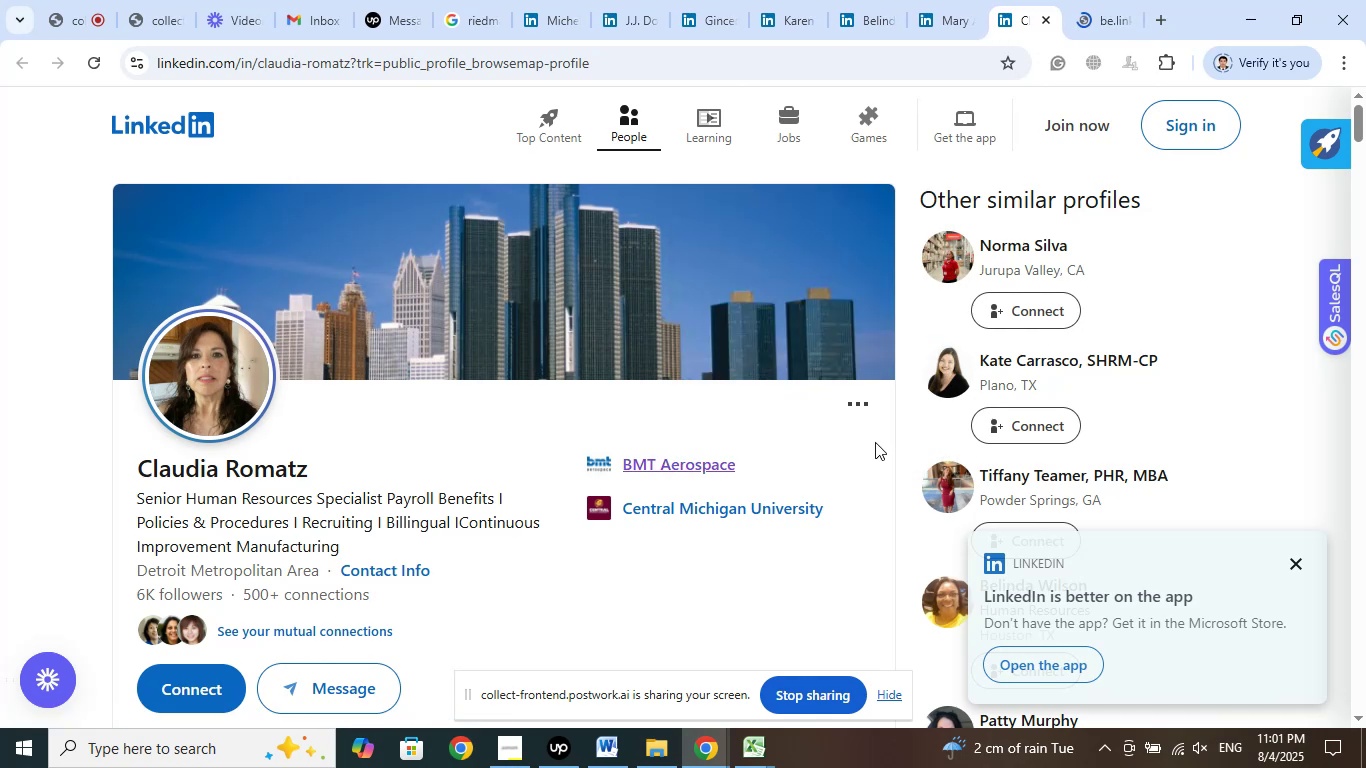 
left_click([1094, 20])
 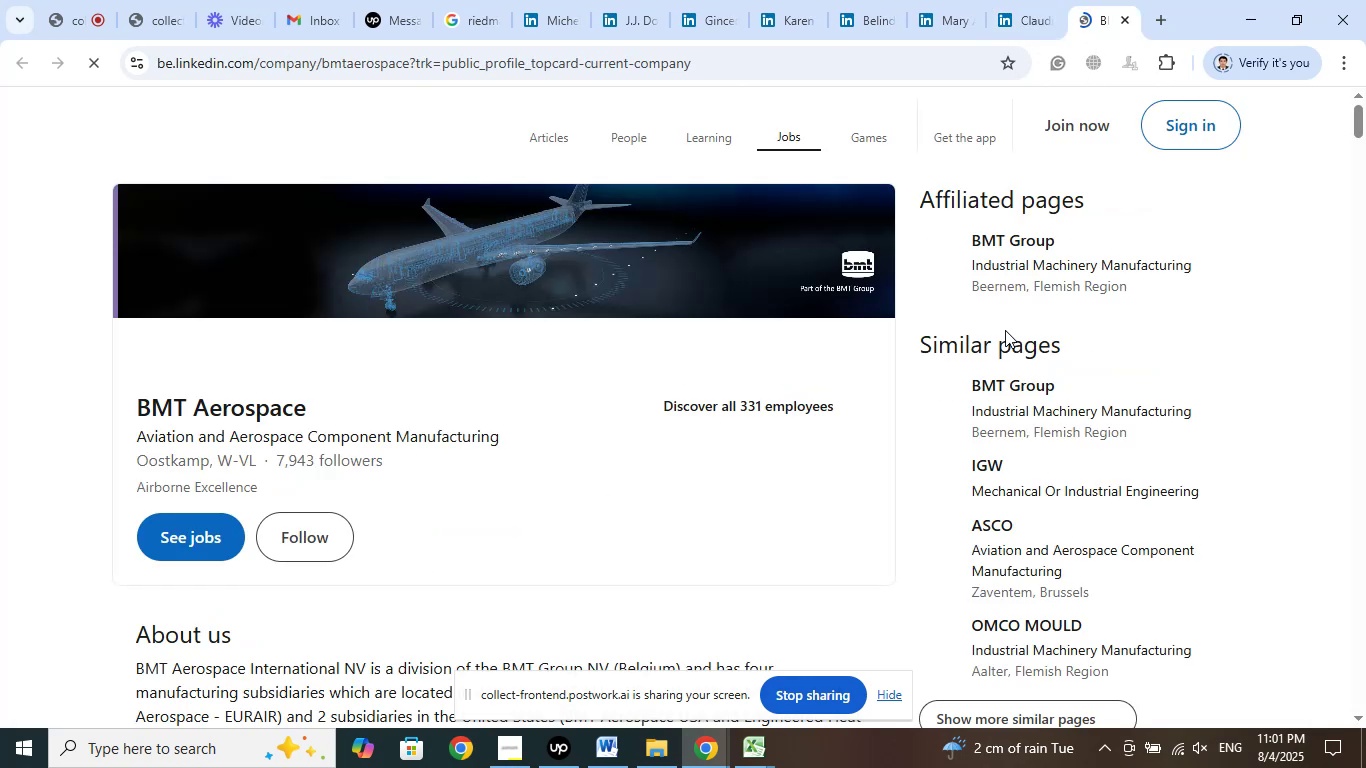 
scroll: coordinate [870, 426], scroll_direction: down, amount: 7.0
 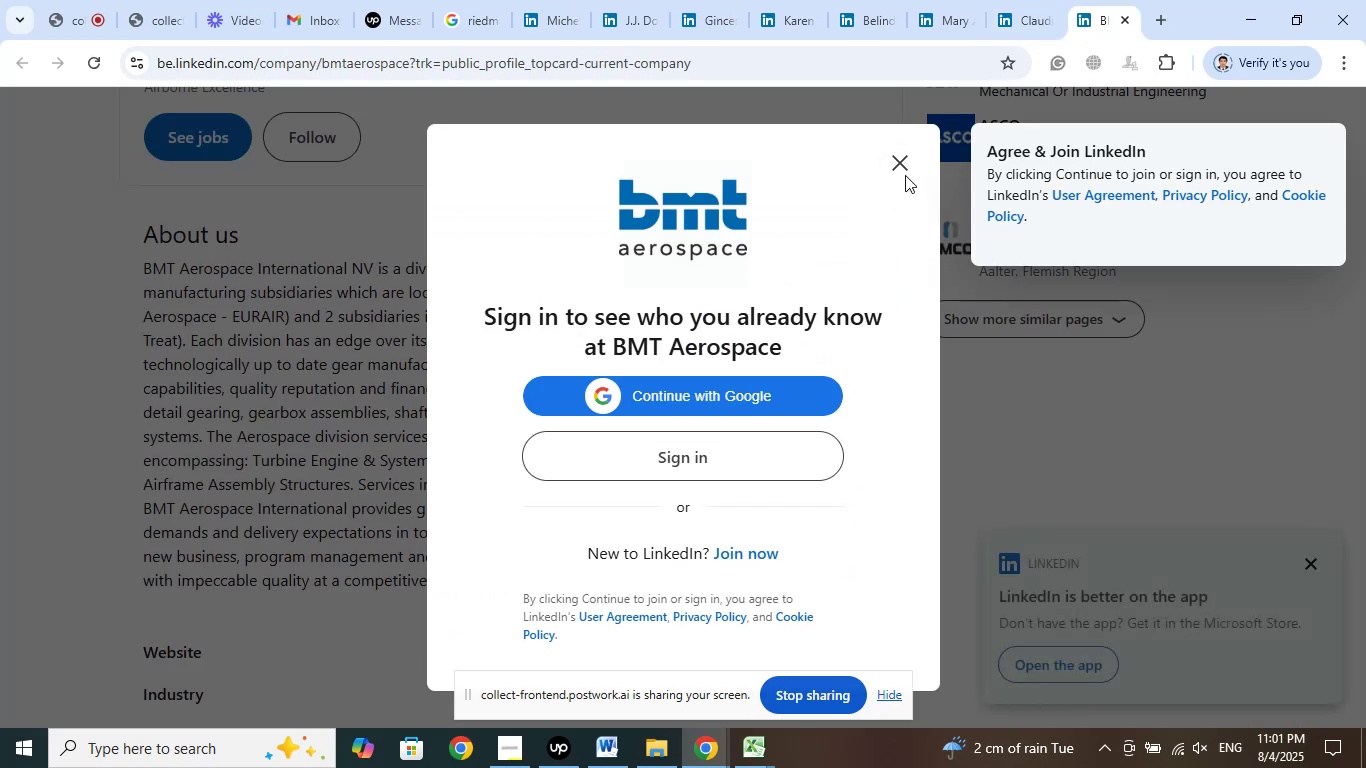 
left_click([905, 162])
 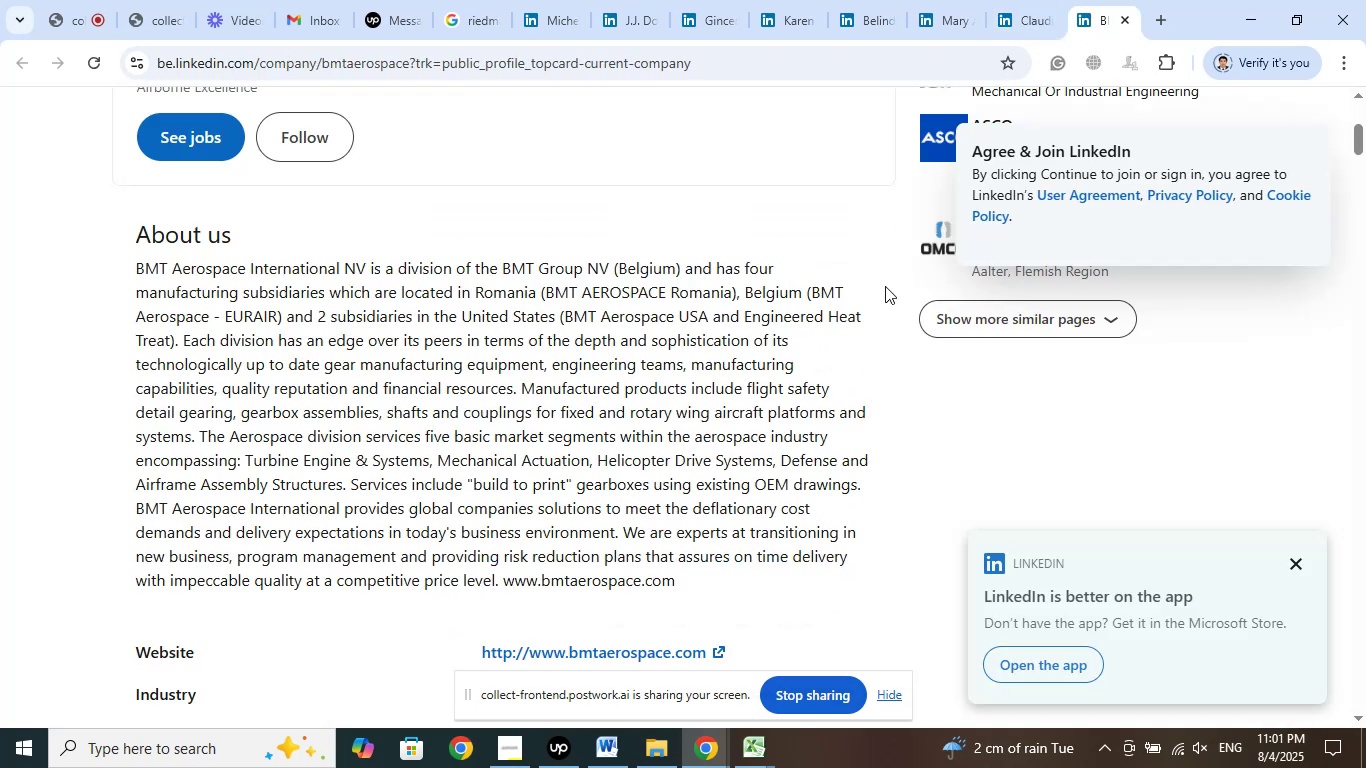 
scroll: coordinate [832, 373], scroll_direction: down, amount: 3.0
 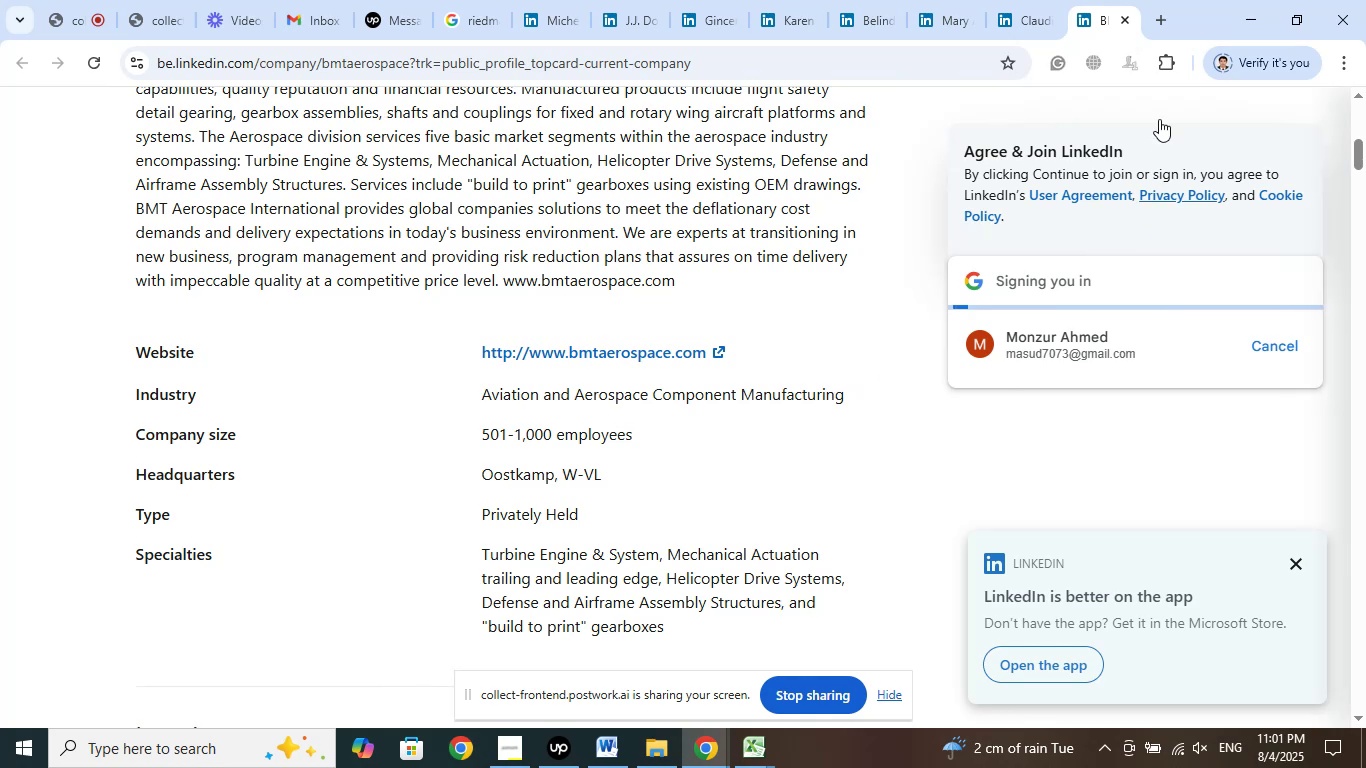 
left_click([1121, 19])
 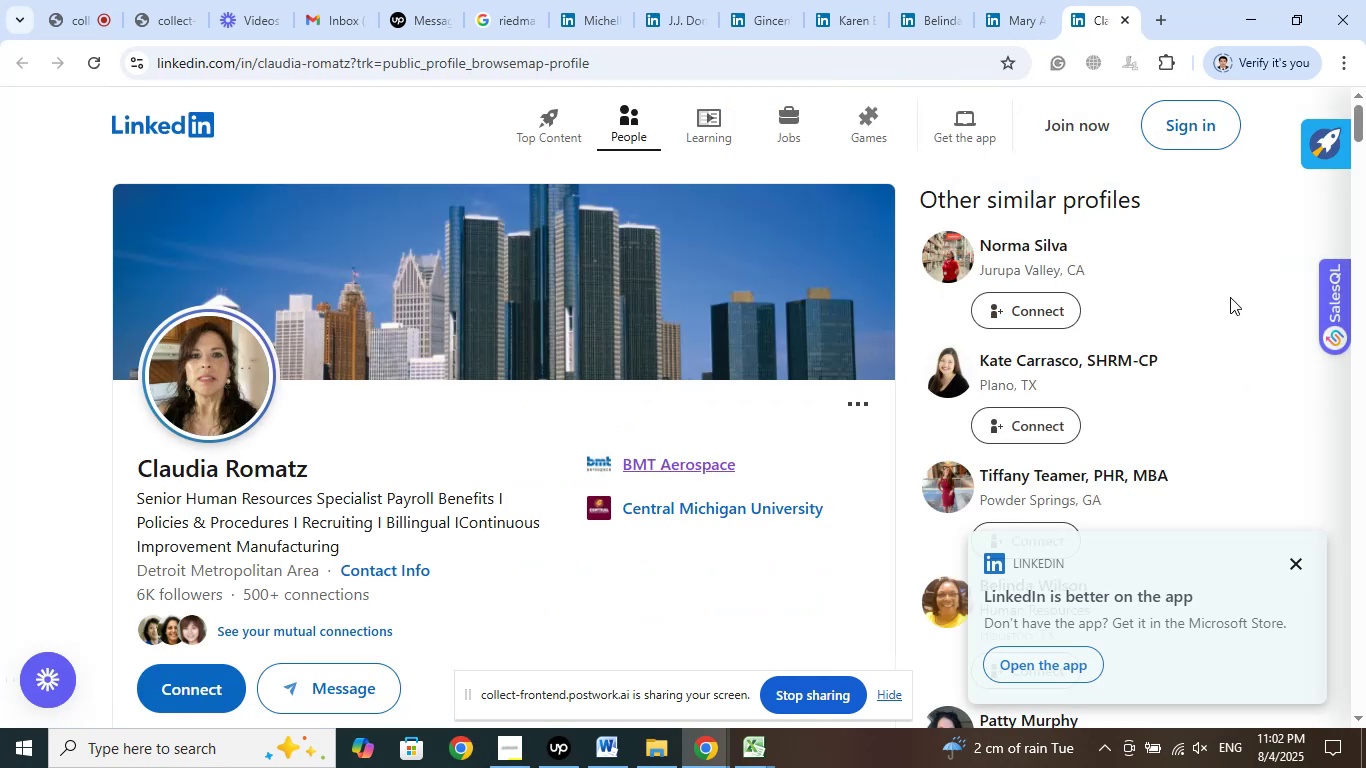 
wait(8.66)
 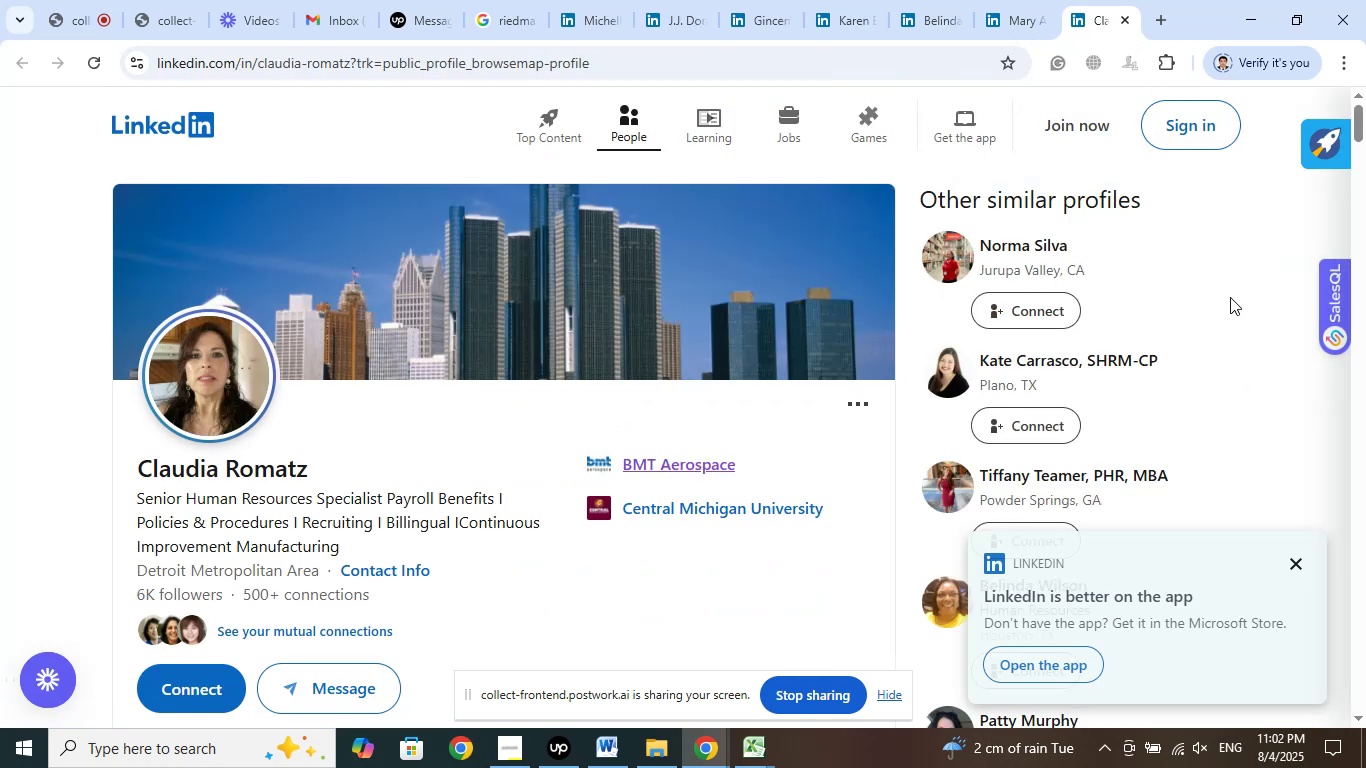 
scroll: coordinate [1183, 448], scroll_direction: down, amount: 6.0
 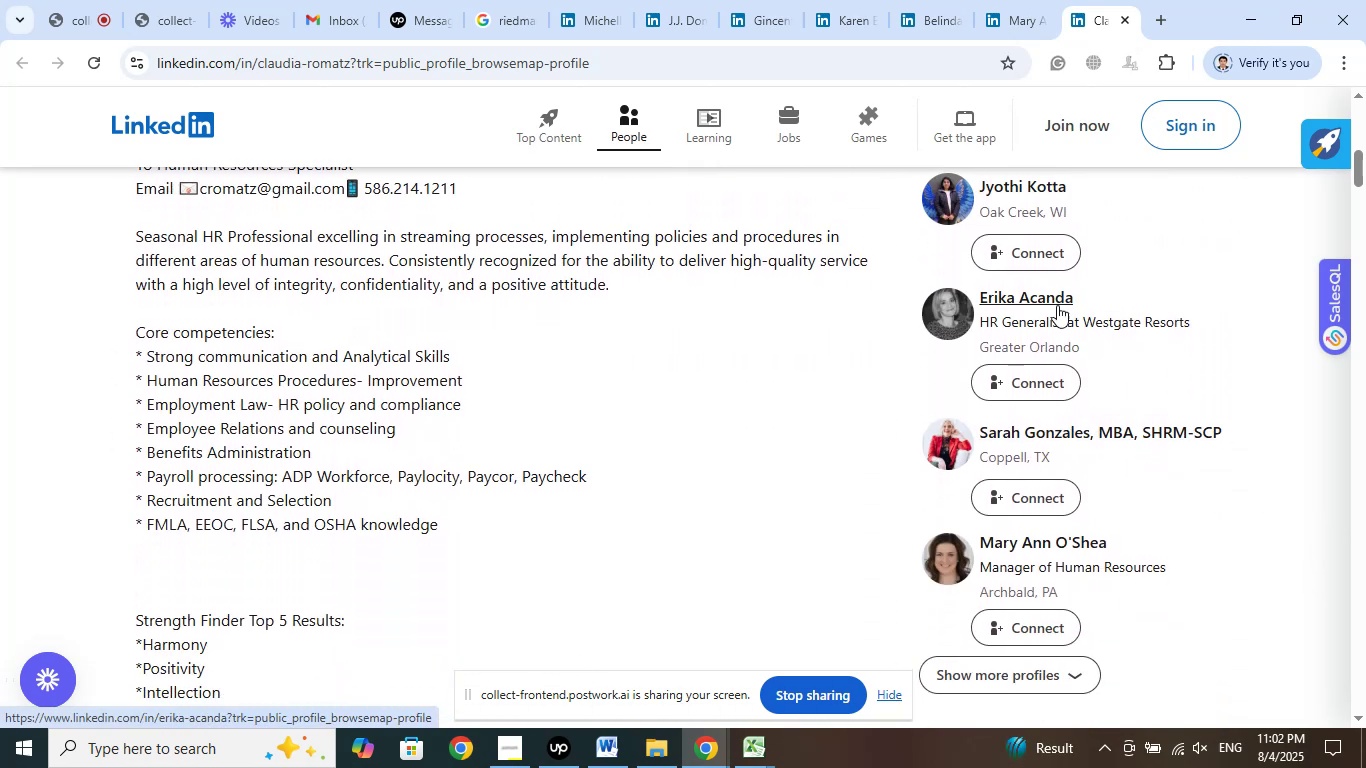 
right_click([1055, 304])
 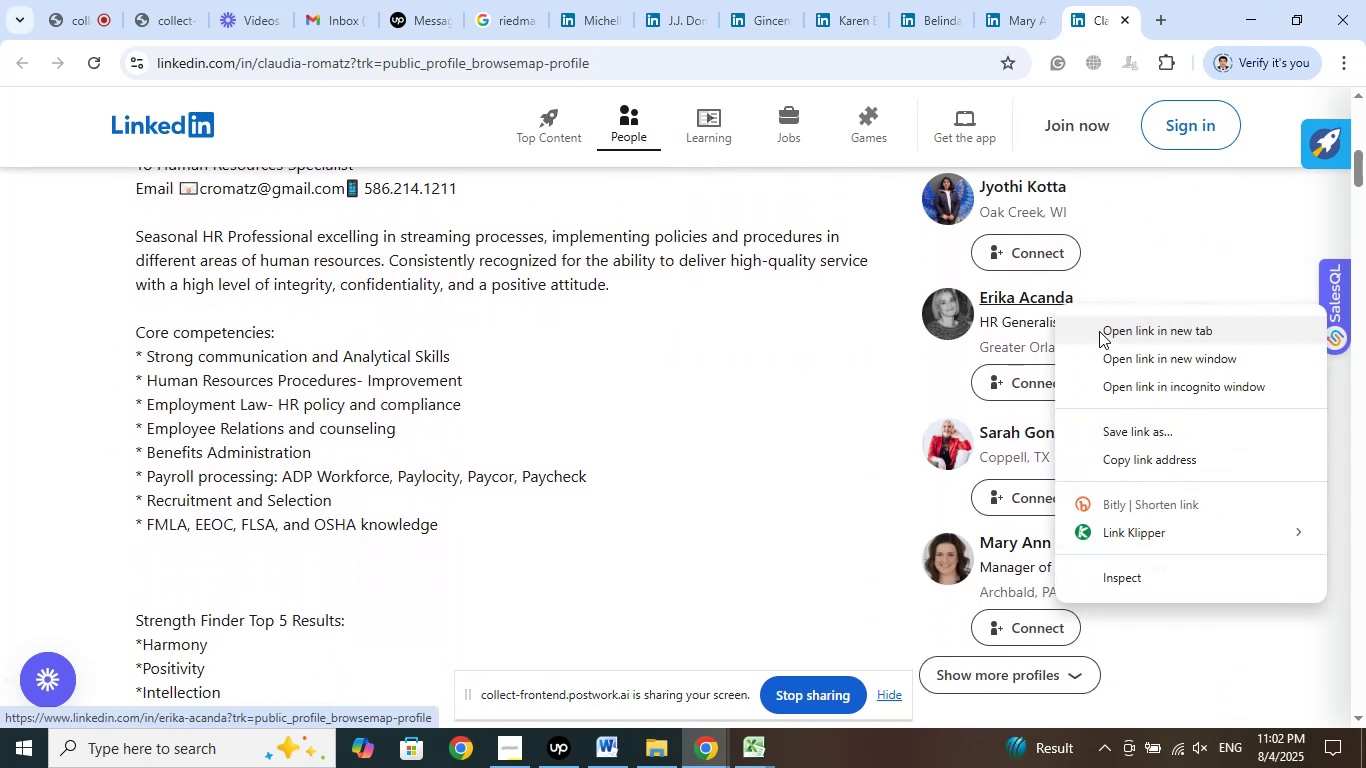 
left_click([1099, 331])
 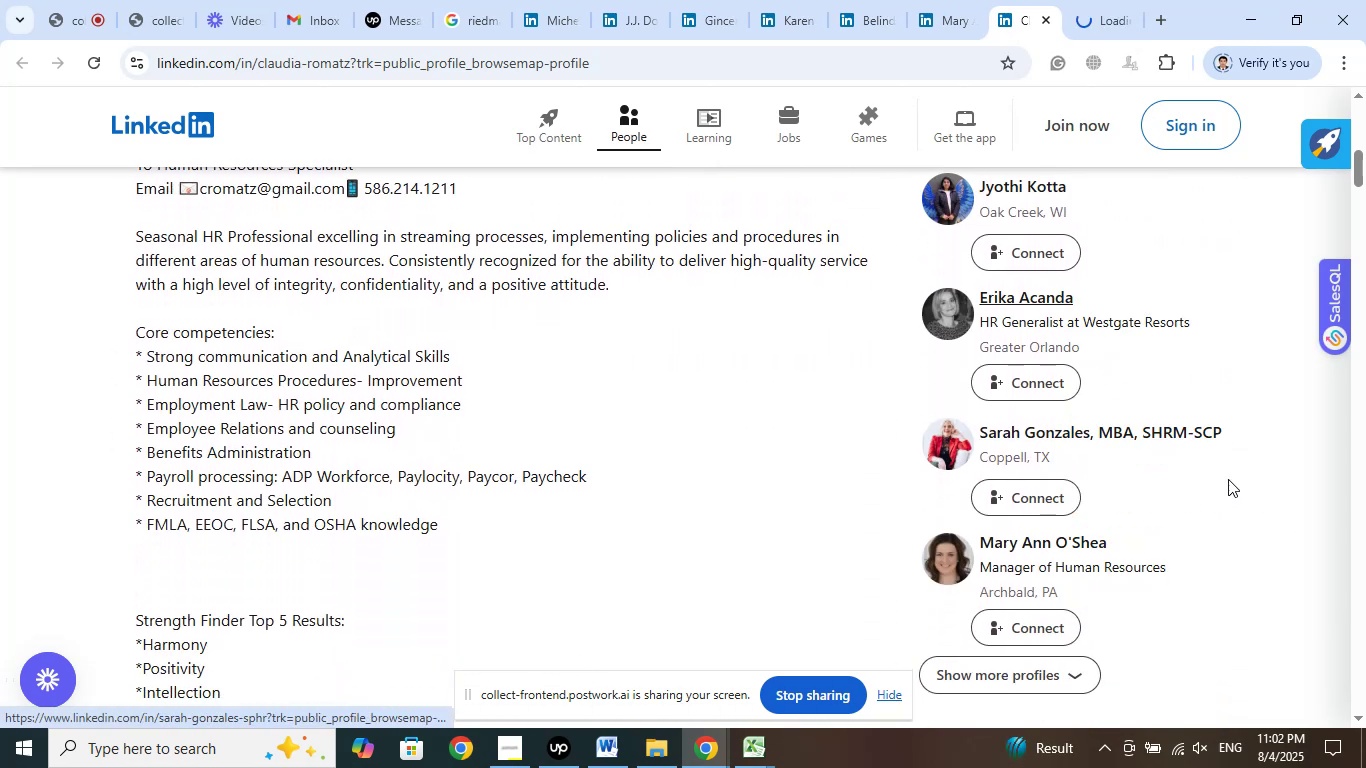 
scroll: coordinate [1214, 438], scroll_direction: down, amount: 4.0
 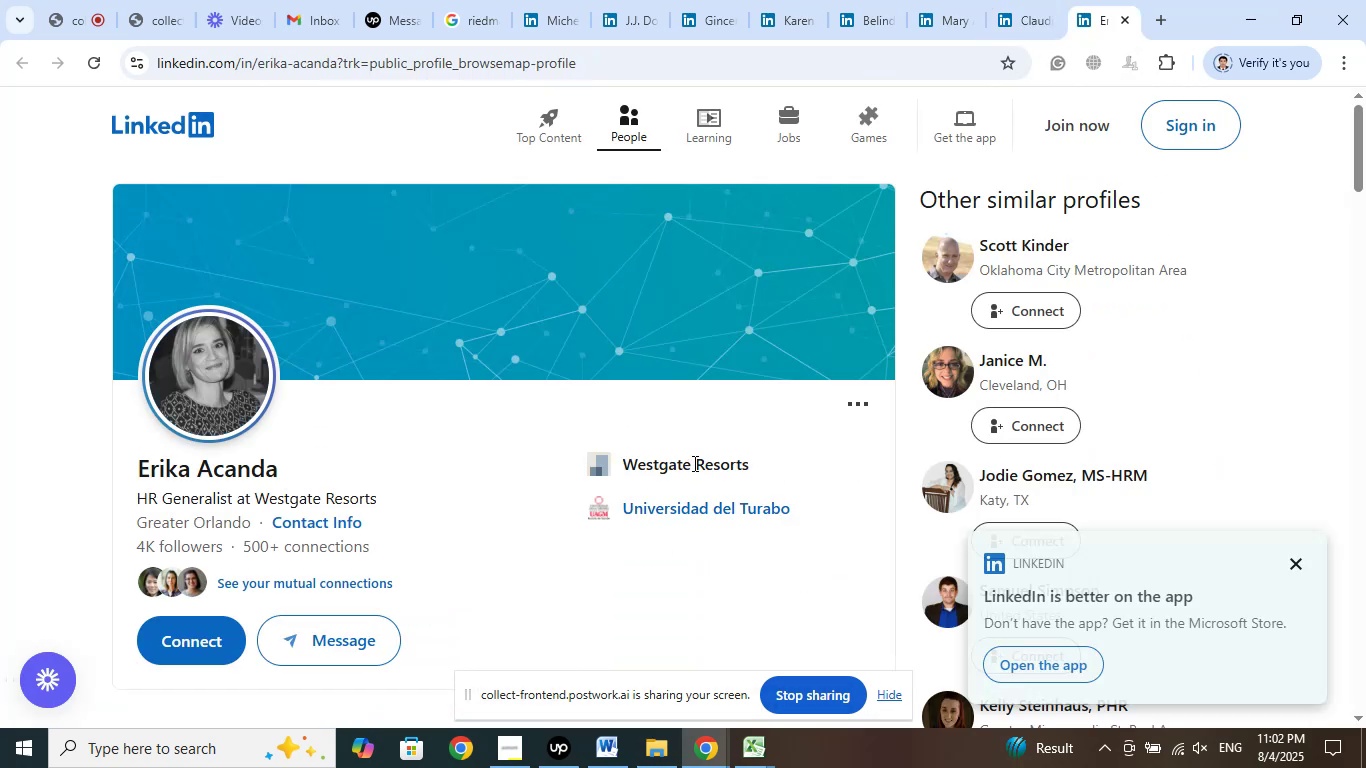 
wait(7.26)
 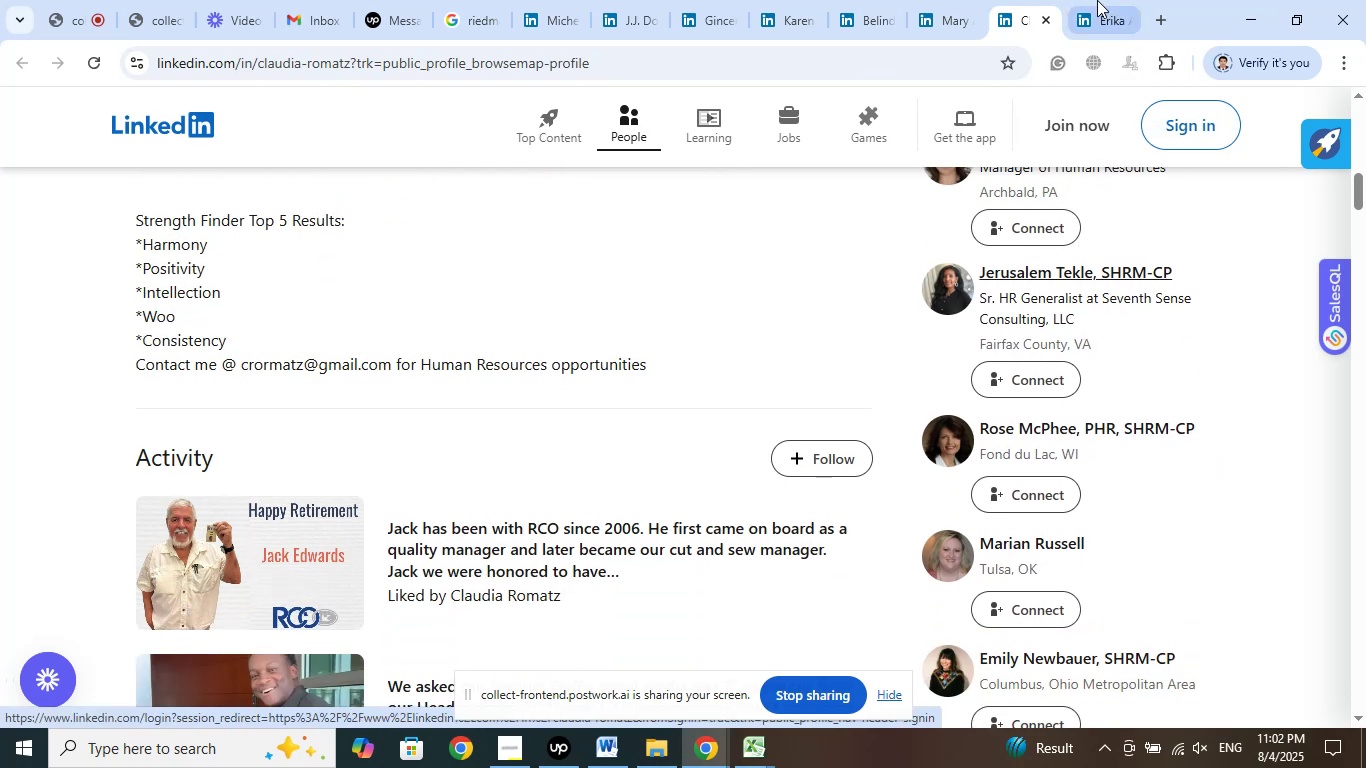 
scroll: coordinate [567, 478], scroll_direction: down, amount: 12.0
 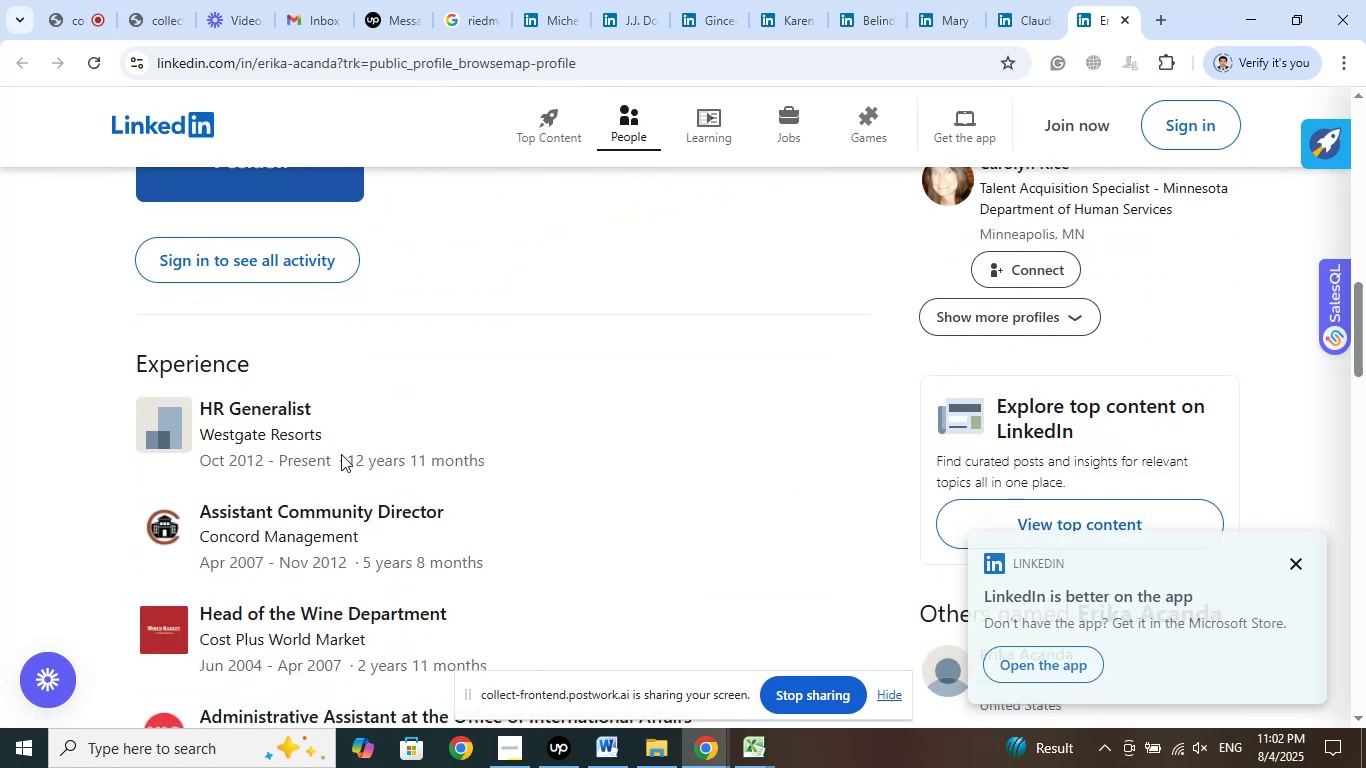 
left_click_drag(start_coordinate=[327, 435], to_coordinate=[200, 437])
 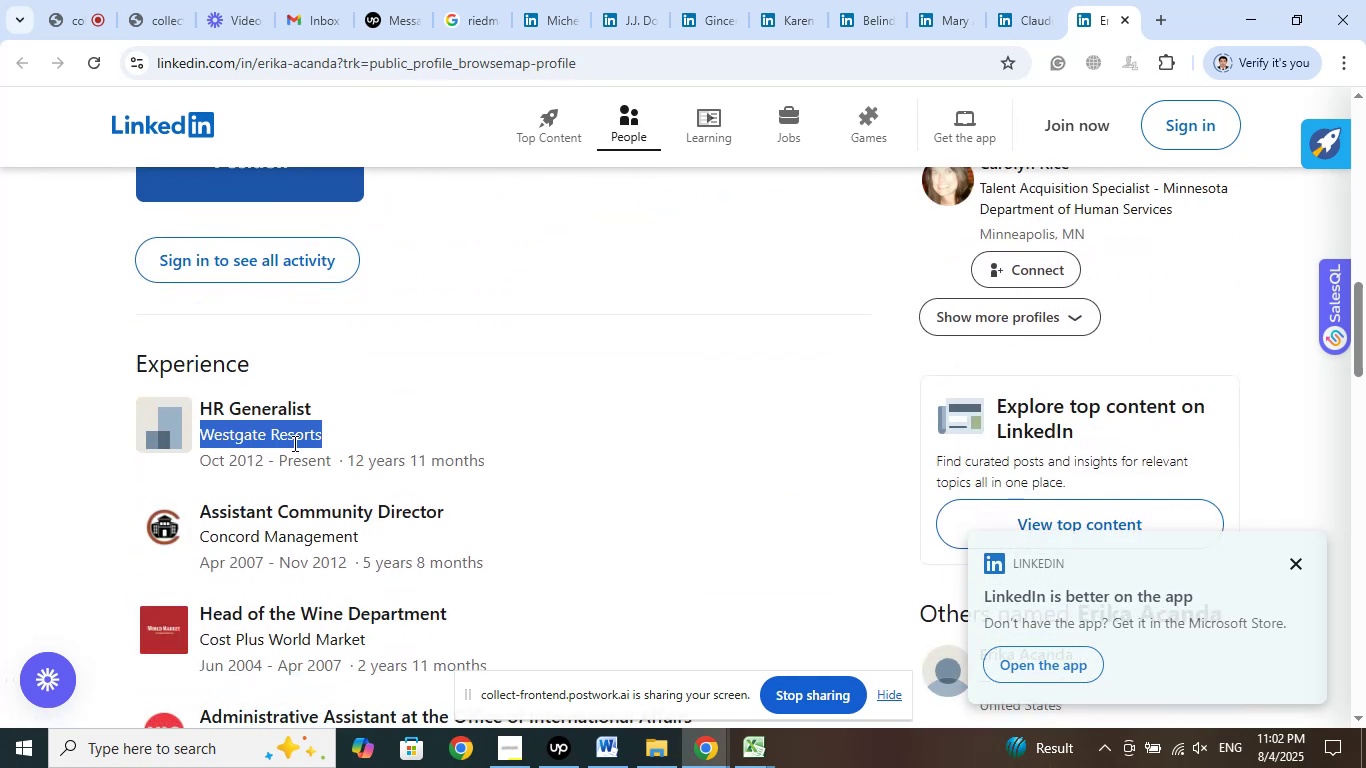 
right_click([293, 443])
 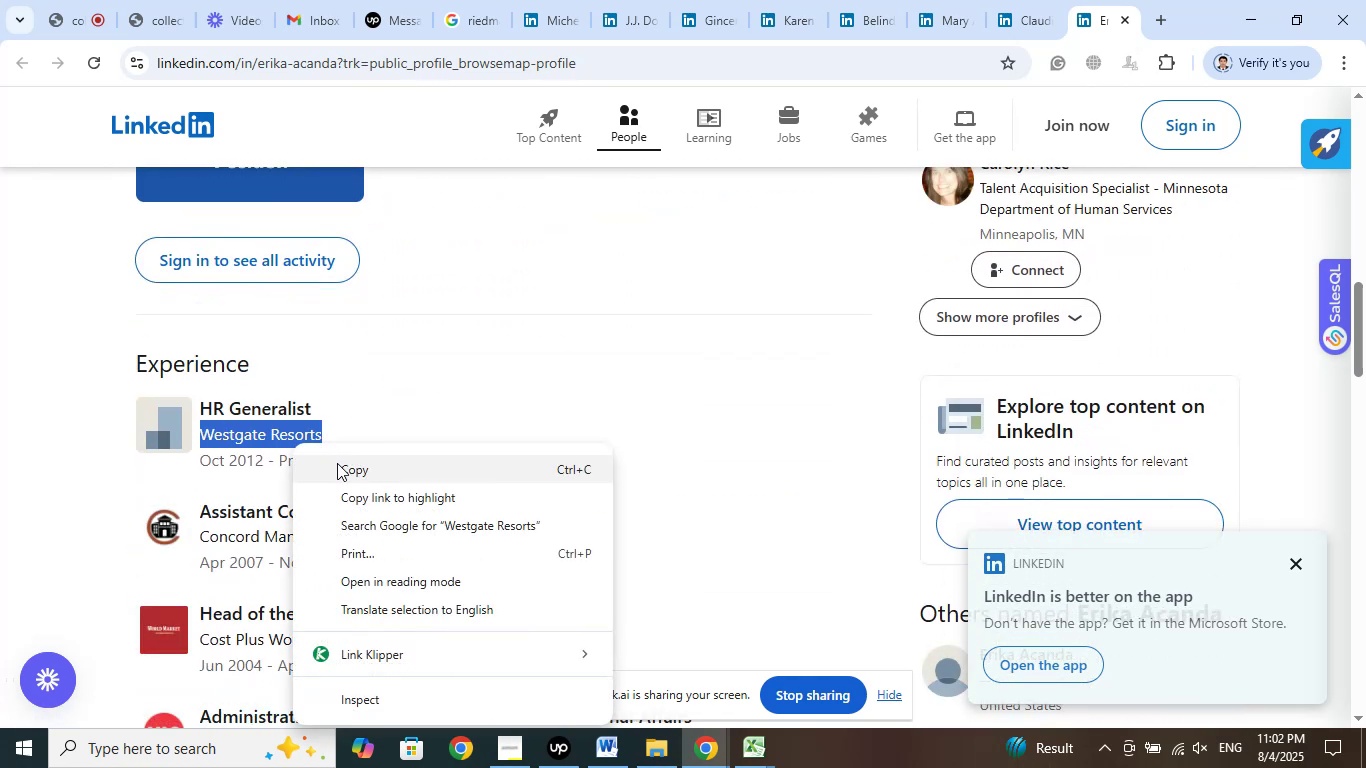 
left_click([338, 468])
 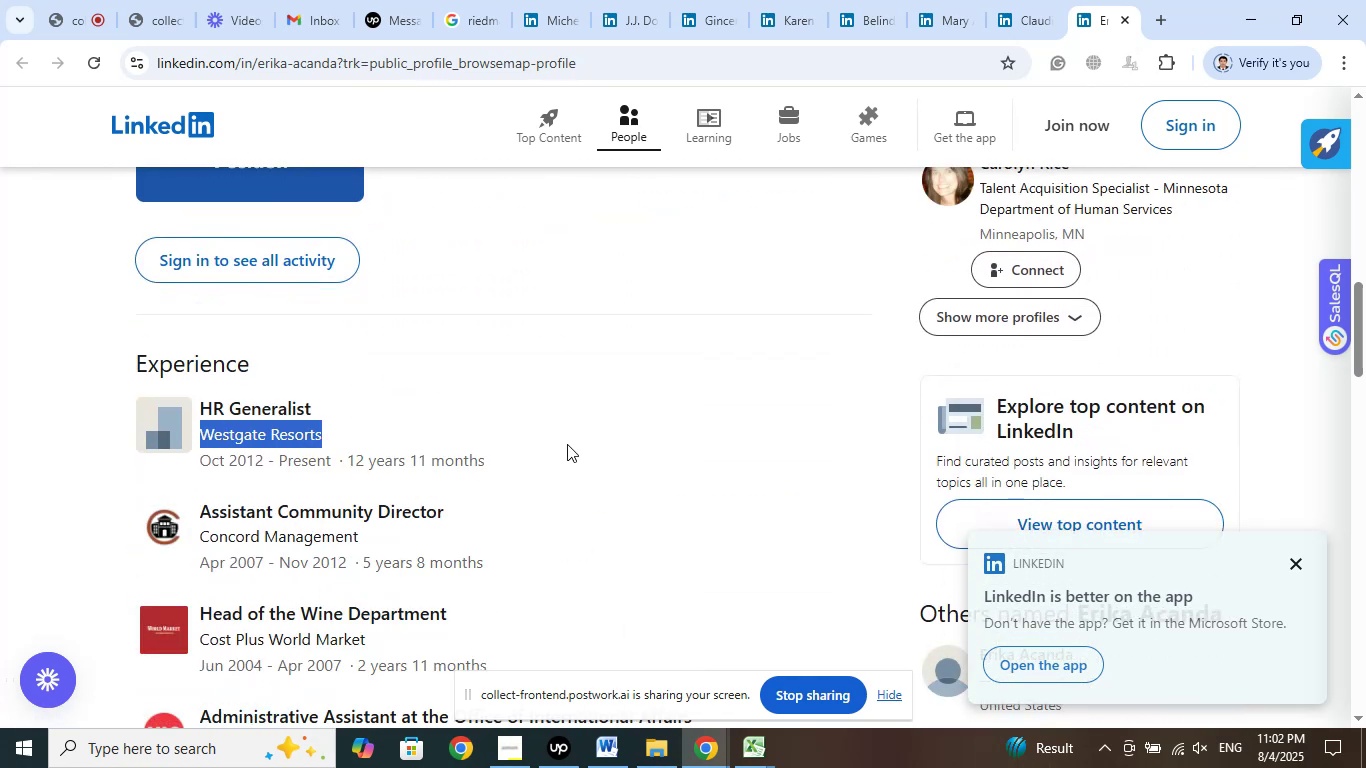 
scroll: coordinate [603, 425], scroll_direction: down, amount: 2.0
 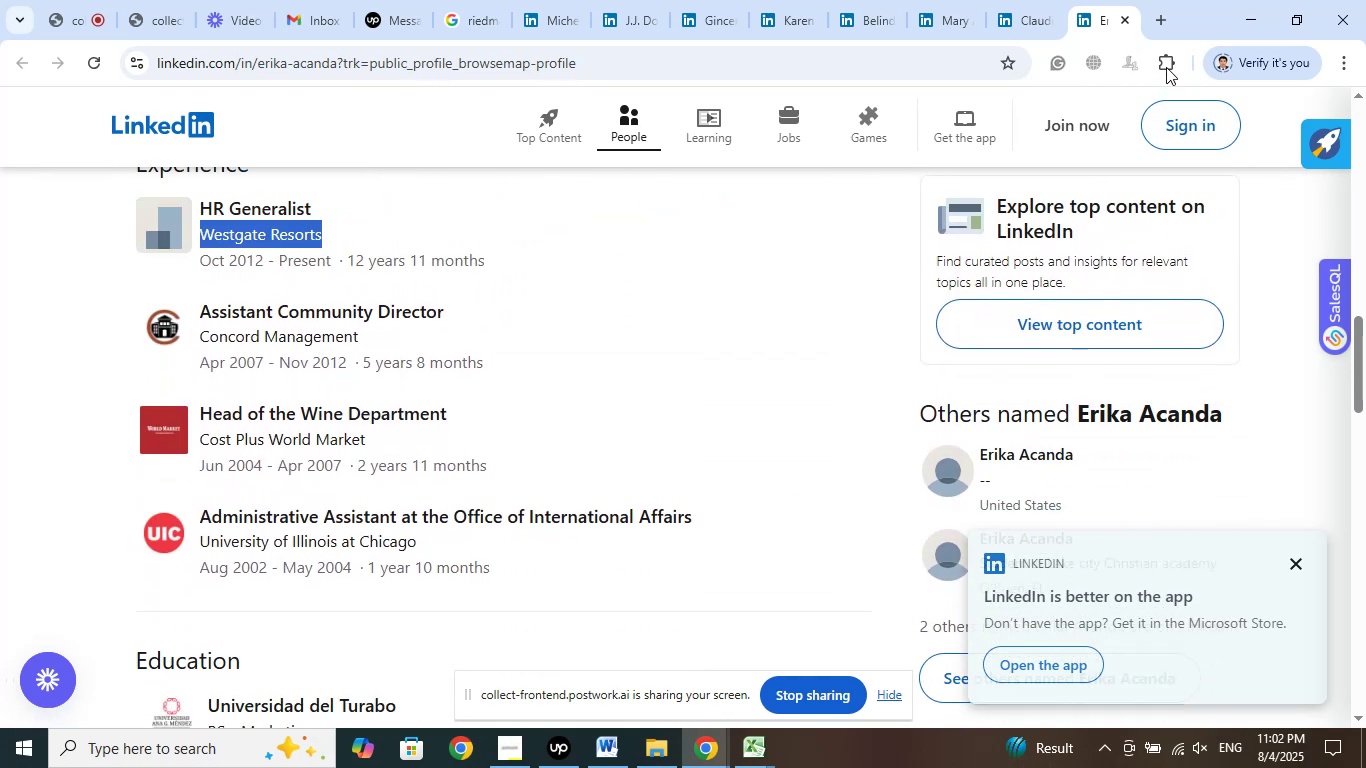 
left_click([1163, 12])
 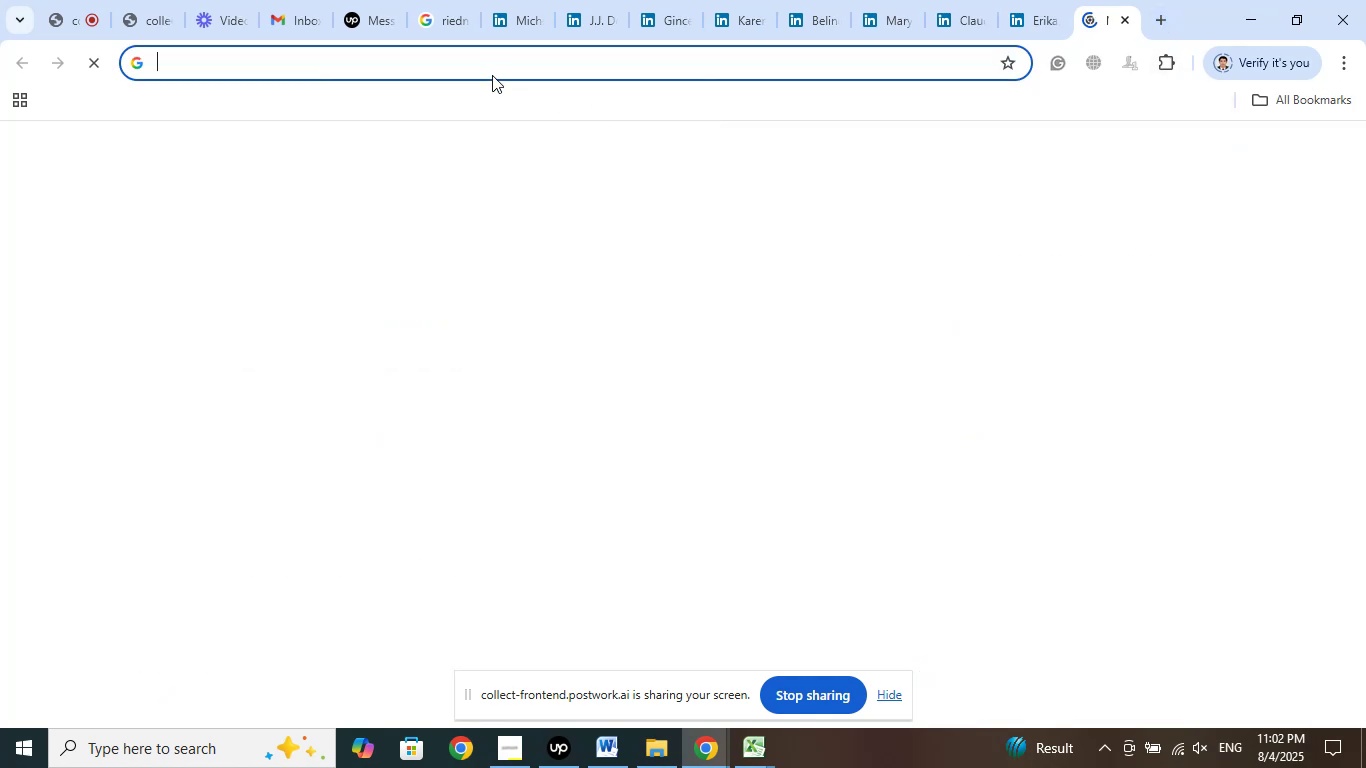 
right_click([493, 70])
 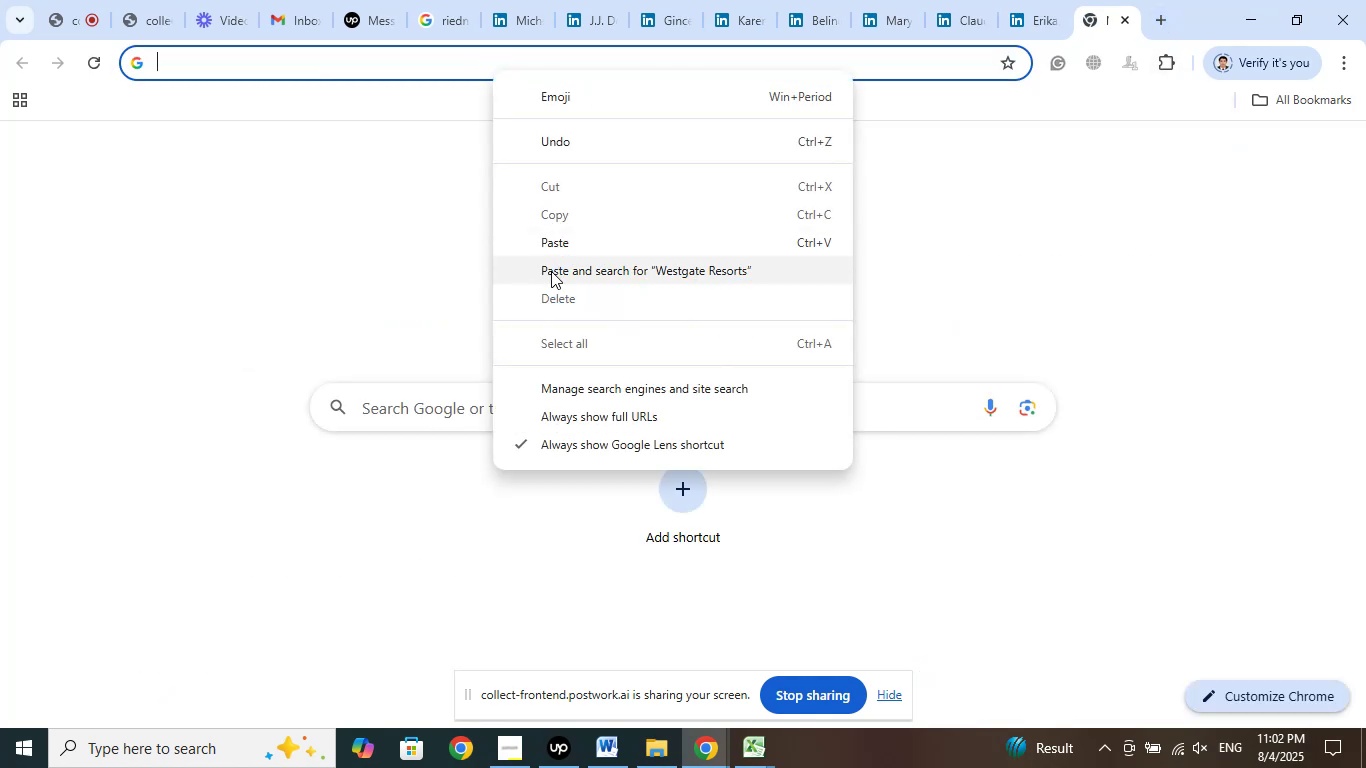 
left_click([552, 277])
 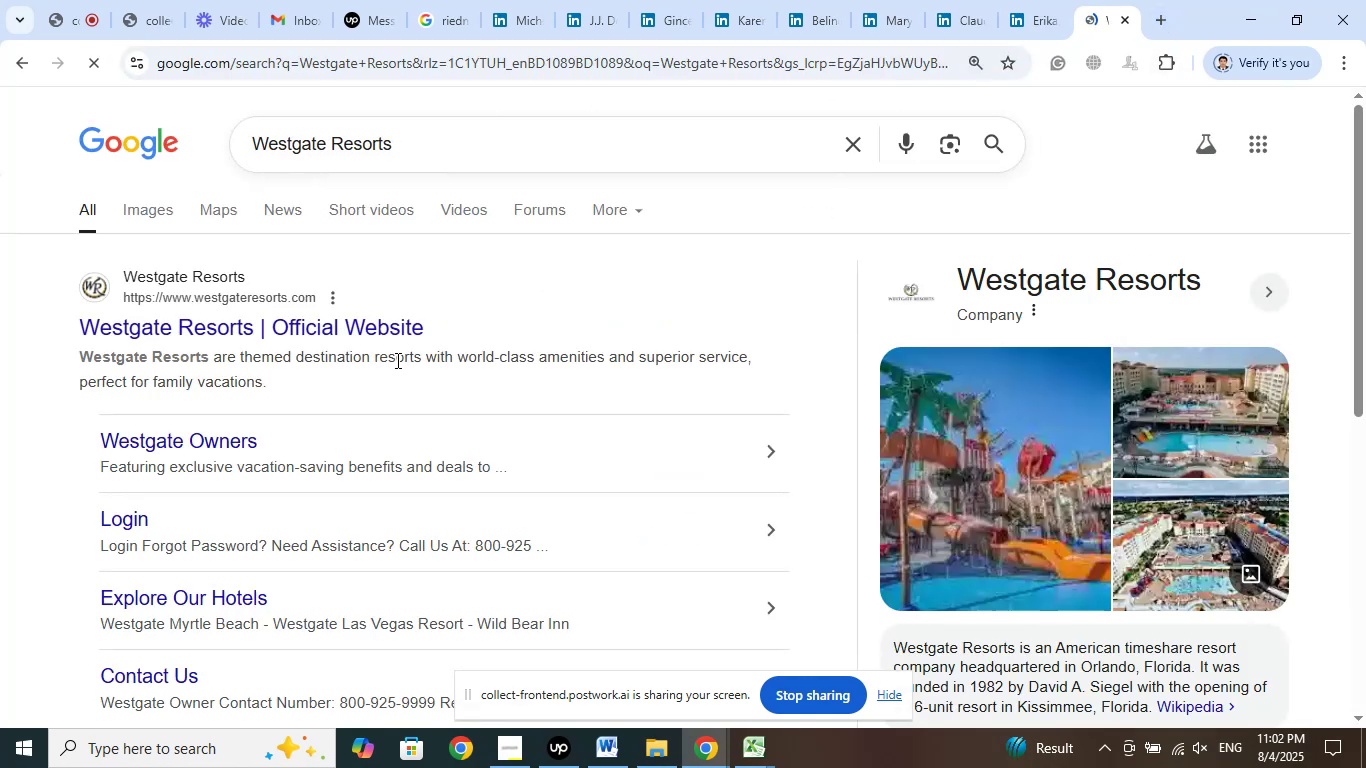 
scroll: coordinate [438, 448], scroll_direction: down, amount: 3.0
 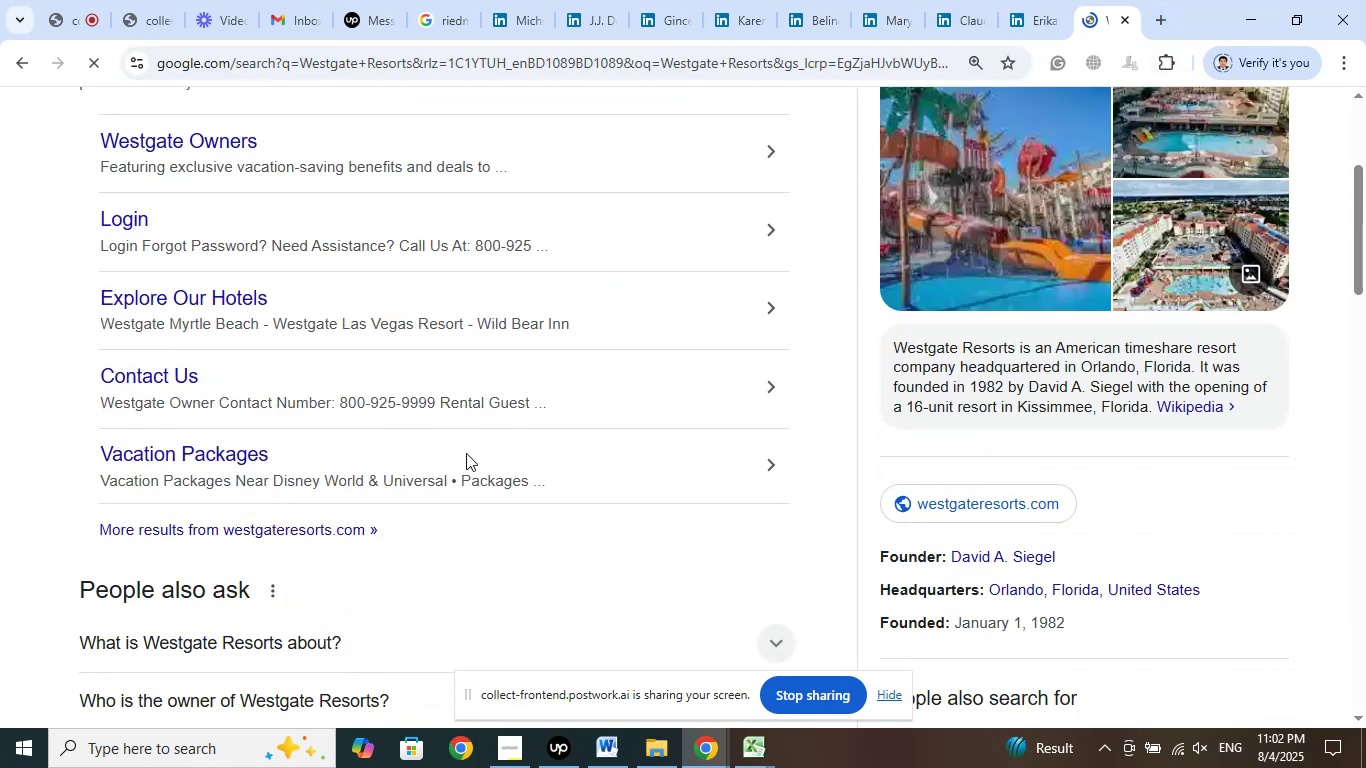 
scroll: coordinate [466, 453], scroll_direction: up, amount: 3.0
 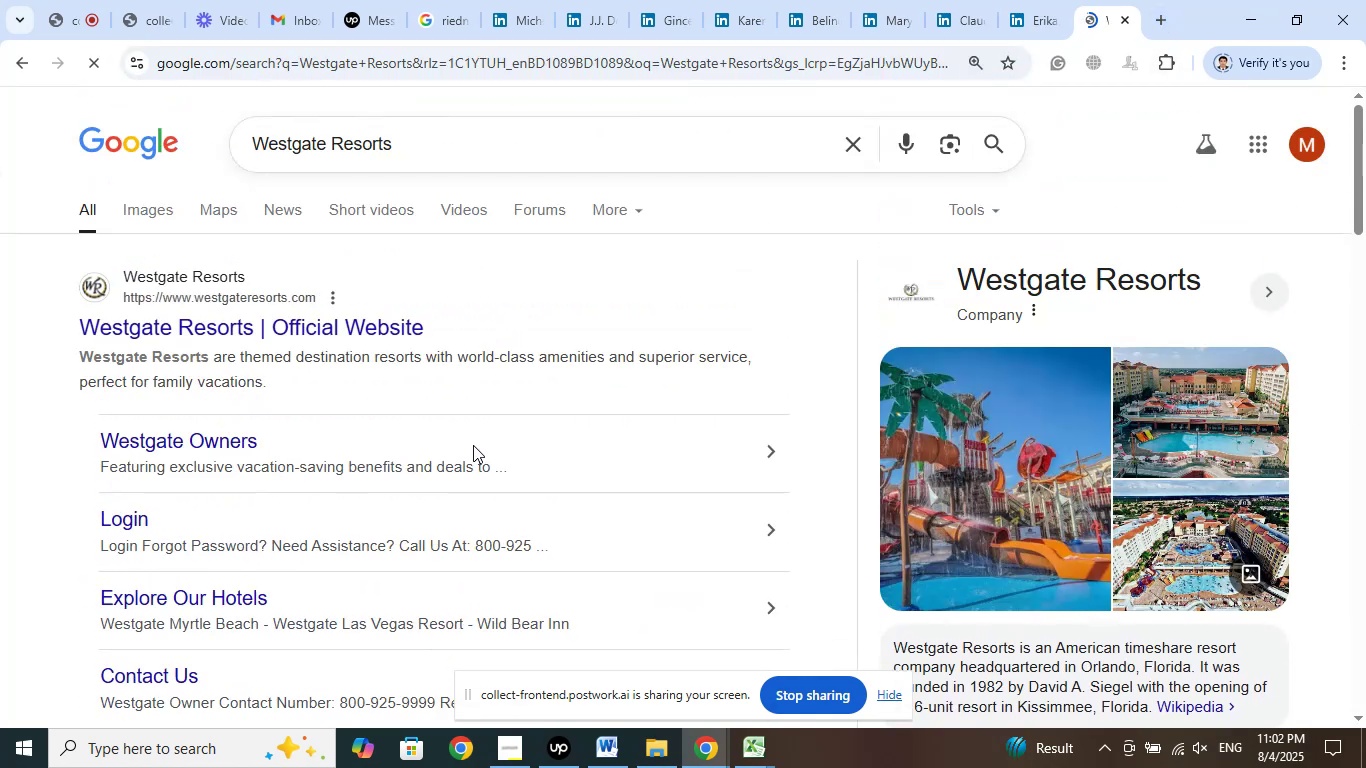 
scroll: coordinate [882, 415], scroll_direction: down, amount: 12.0
 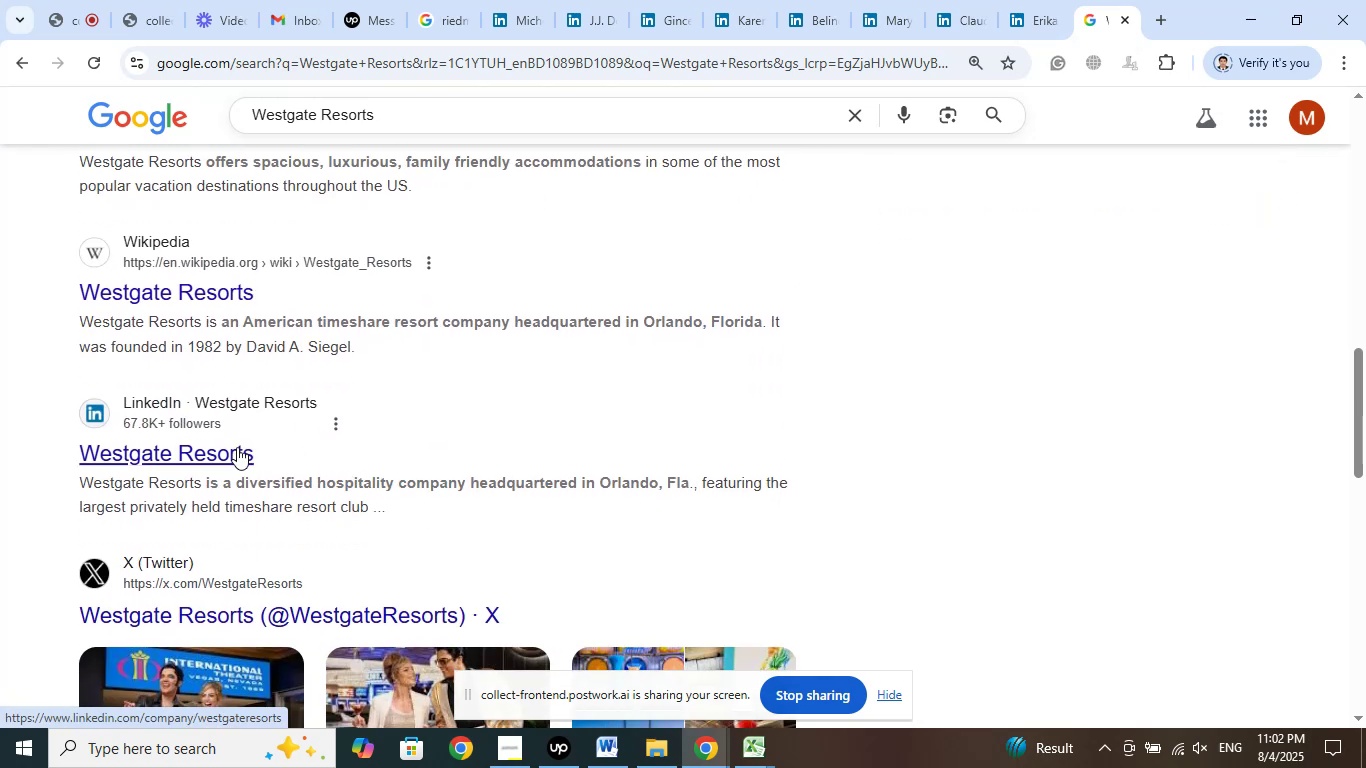 
wait(5.15)
 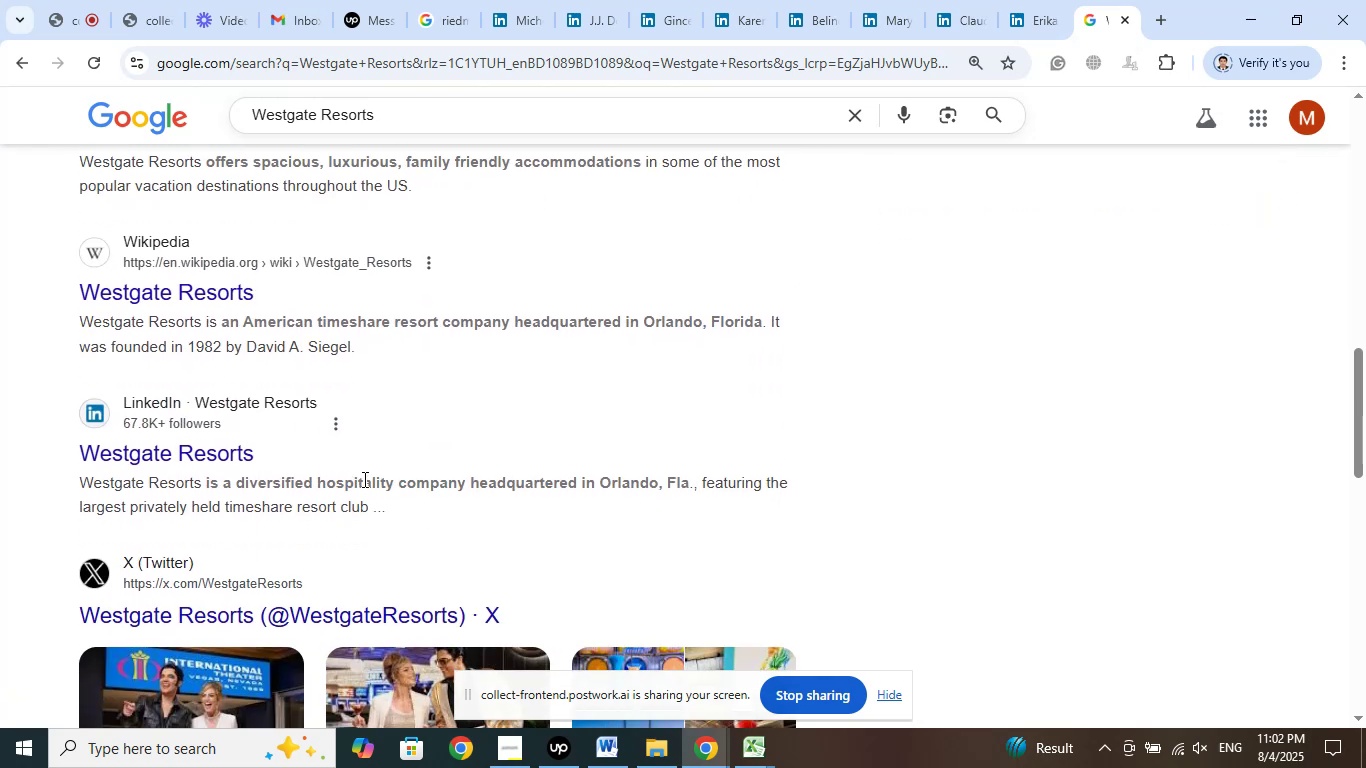 
left_click([430, 114])
 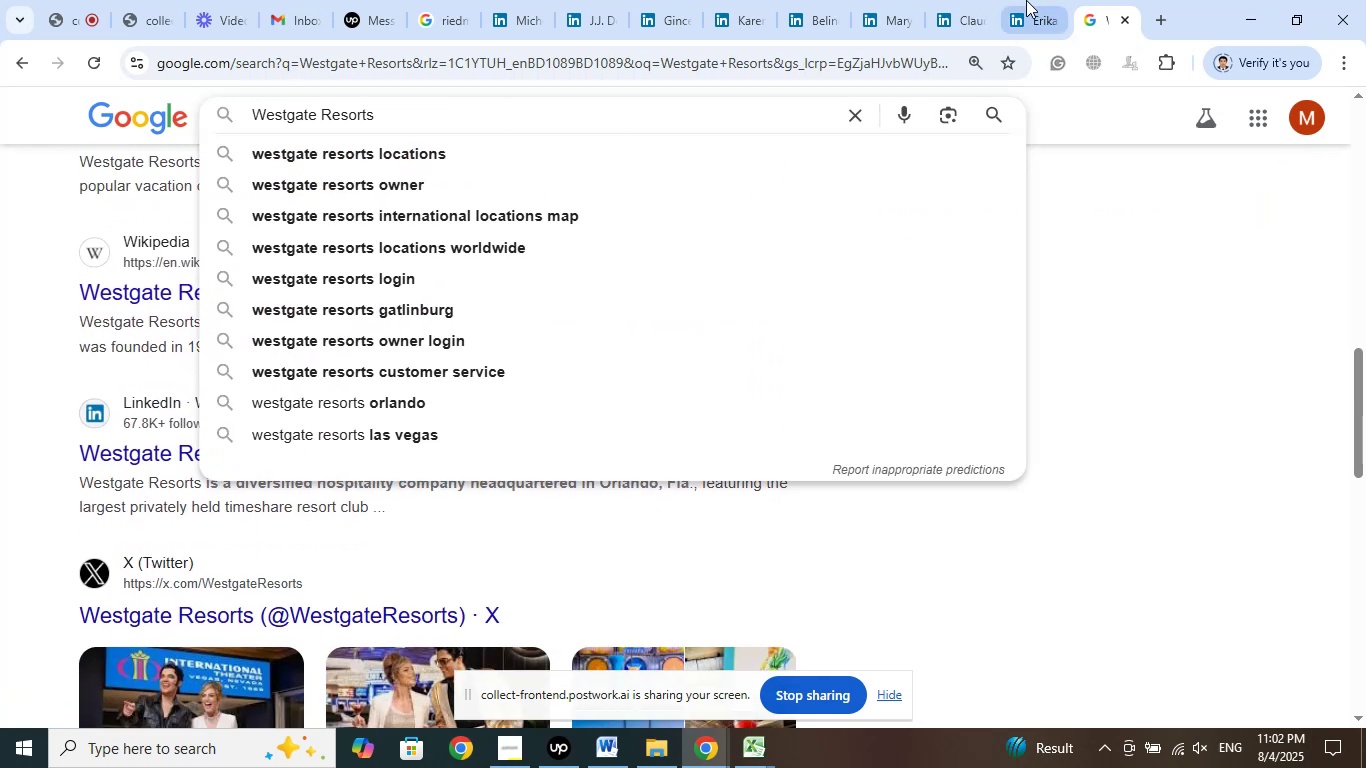 
left_click([1149, 19])
 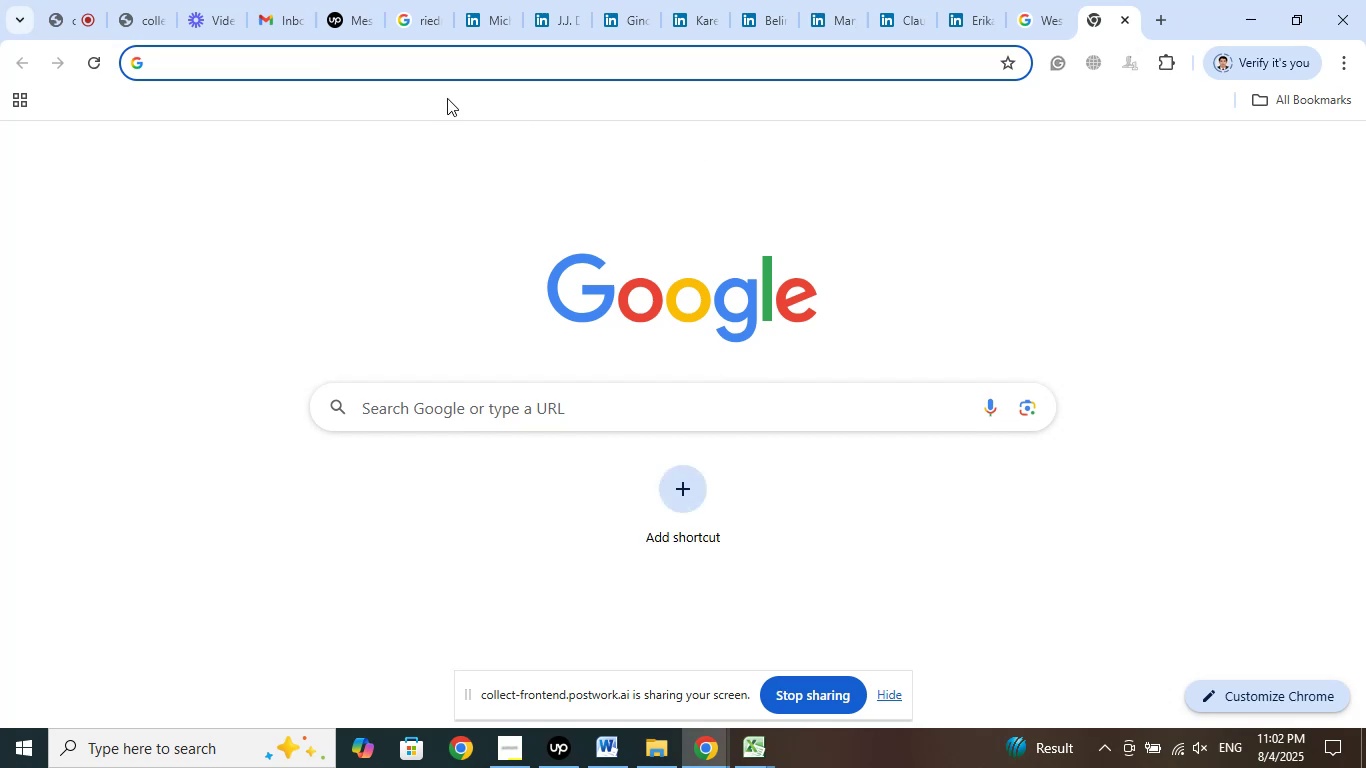 
right_click([387, 61])
 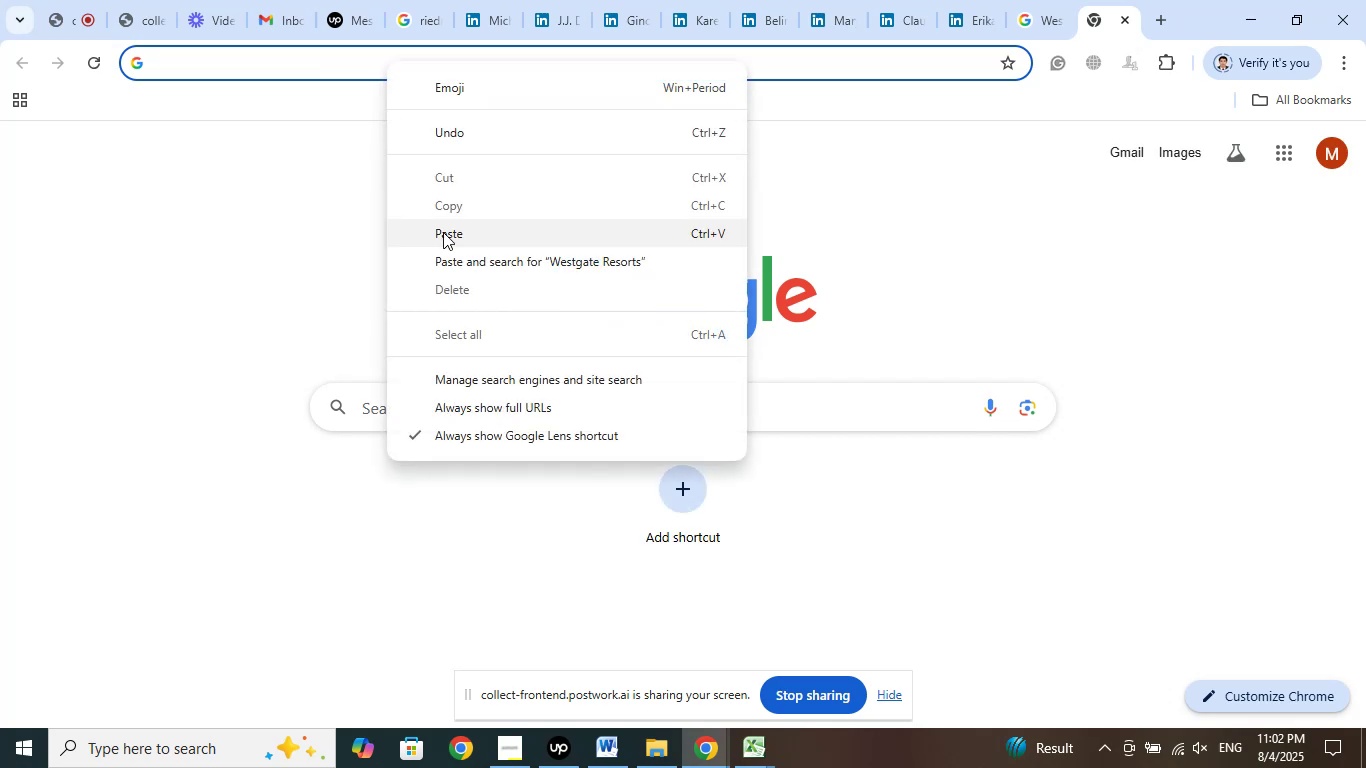 
left_click([443, 235])
 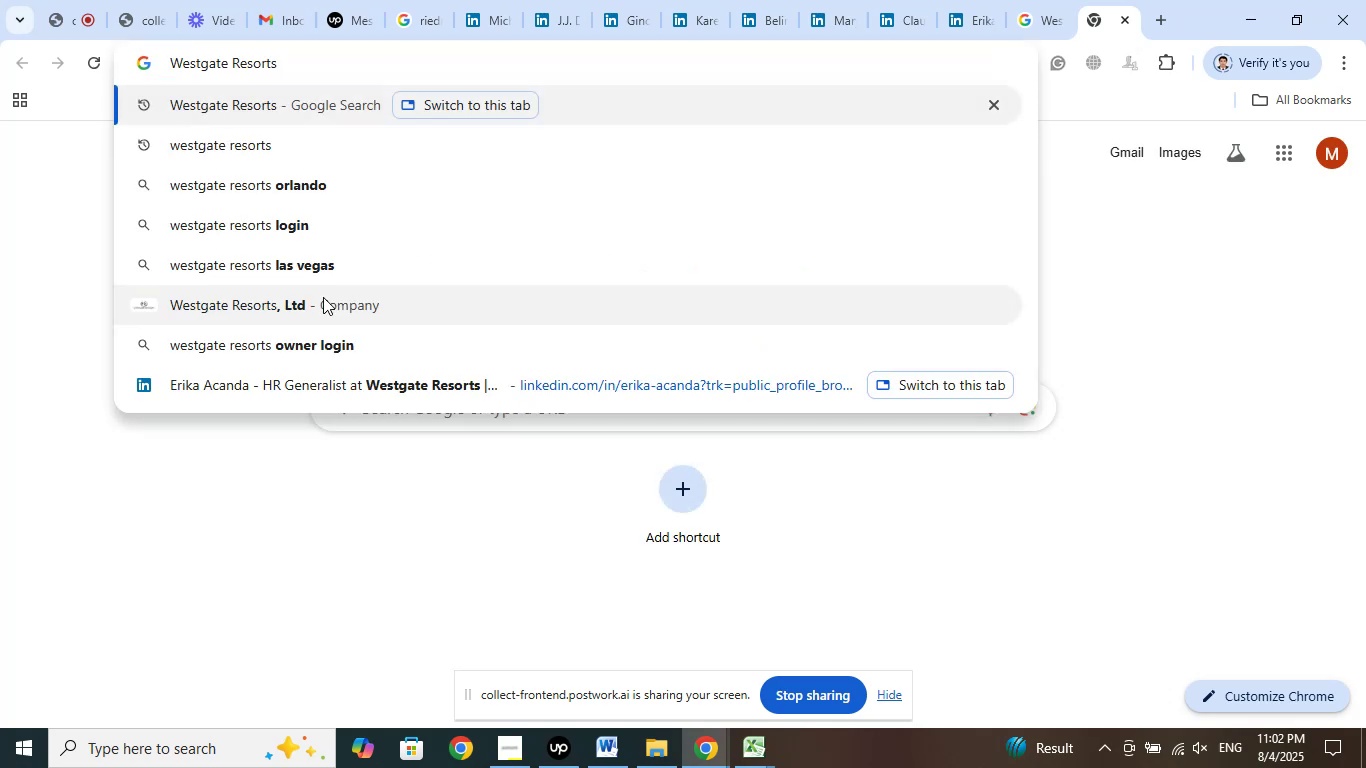 
type( company x)
key(Backspace)
type(size)
 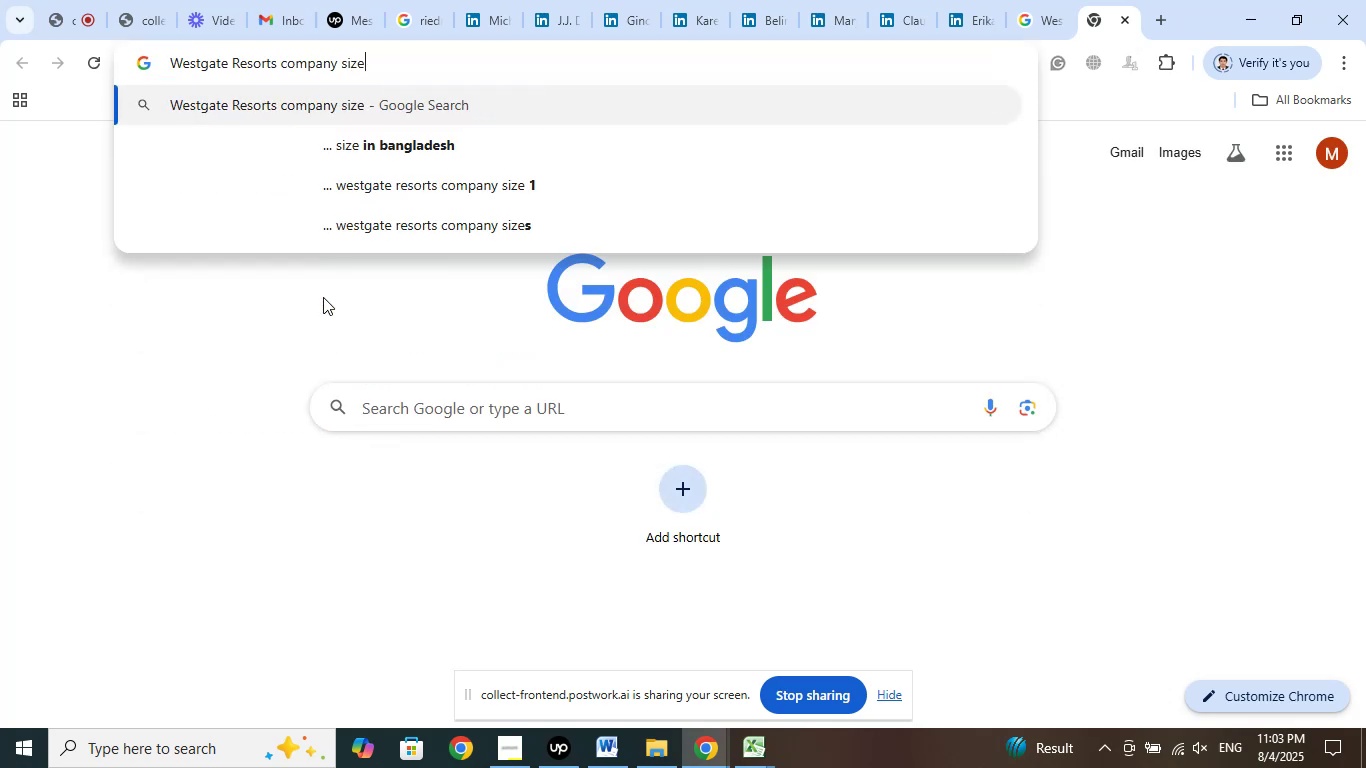 
key(Enter)
 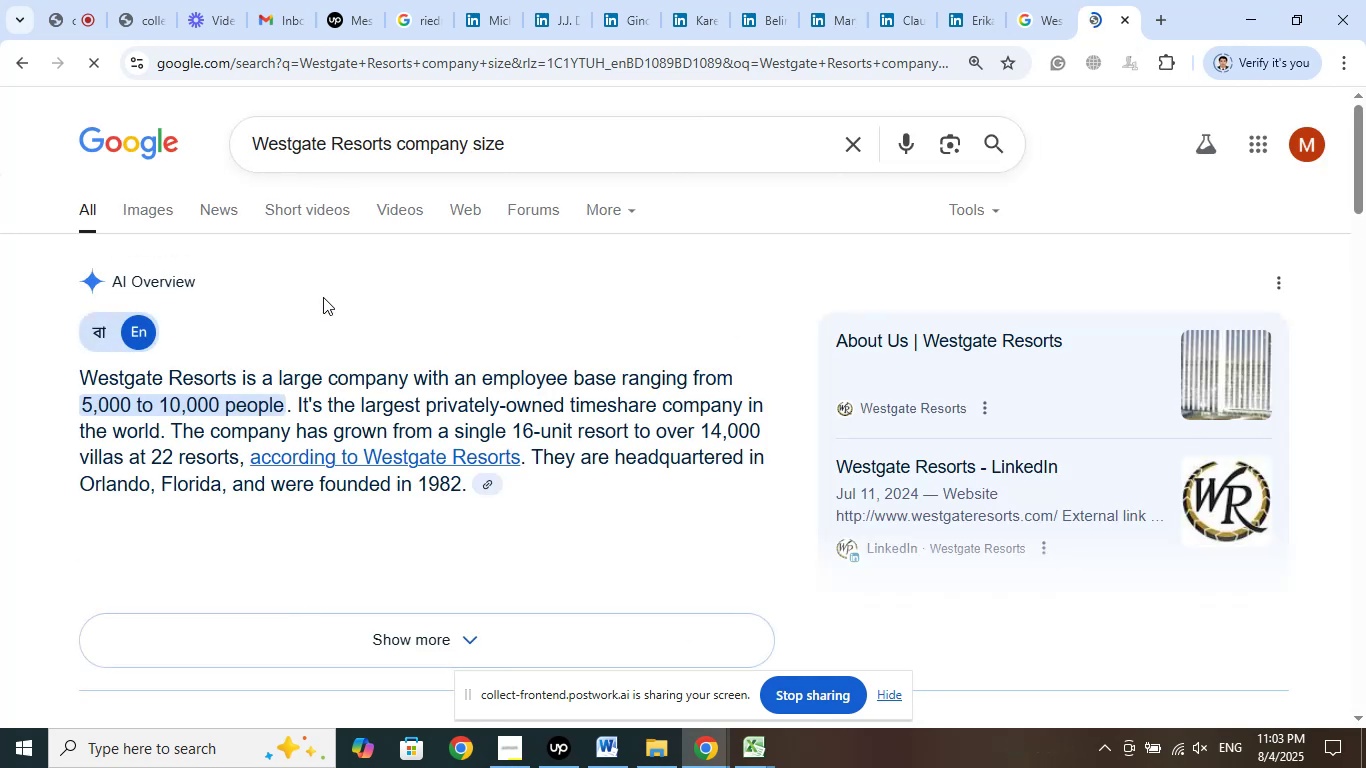 
scroll: coordinate [563, 350], scroll_direction: down, amount: 6.0
 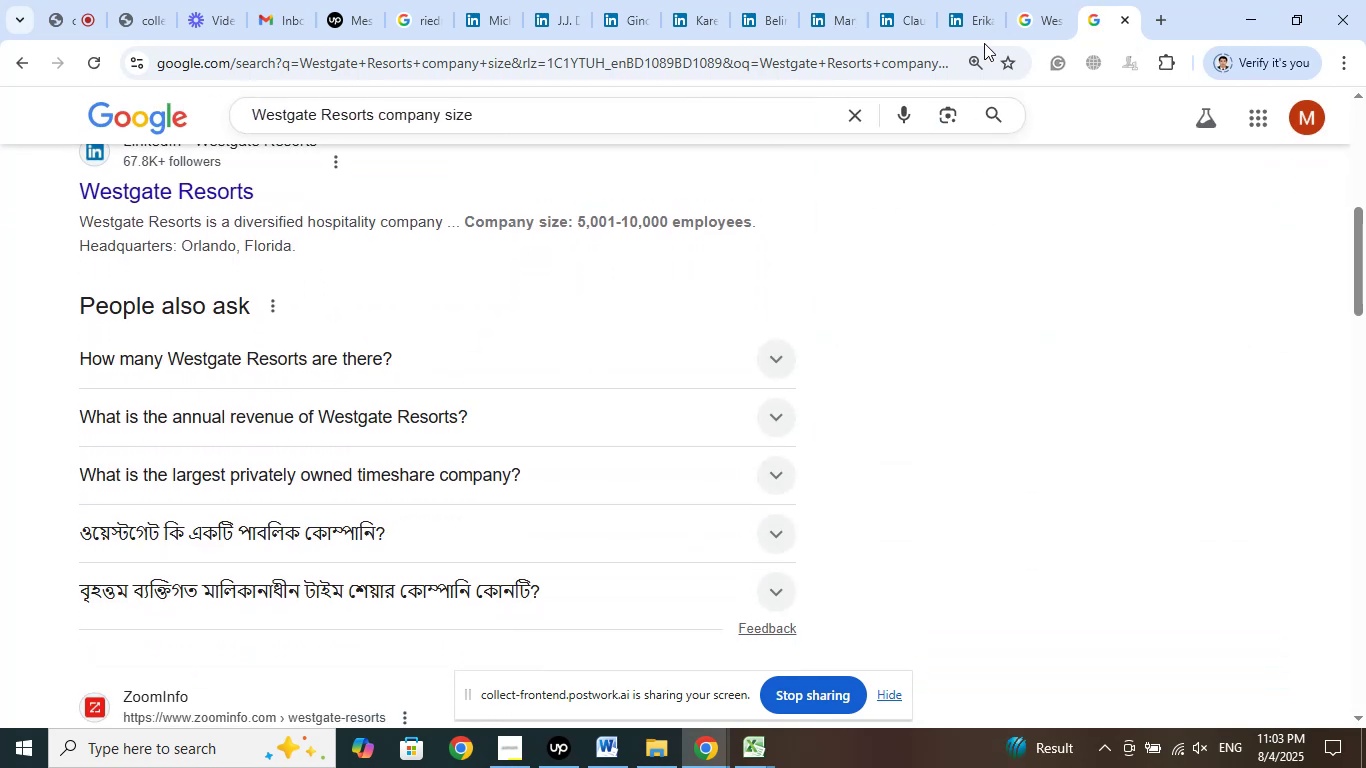 
left_click([1049, 0])
 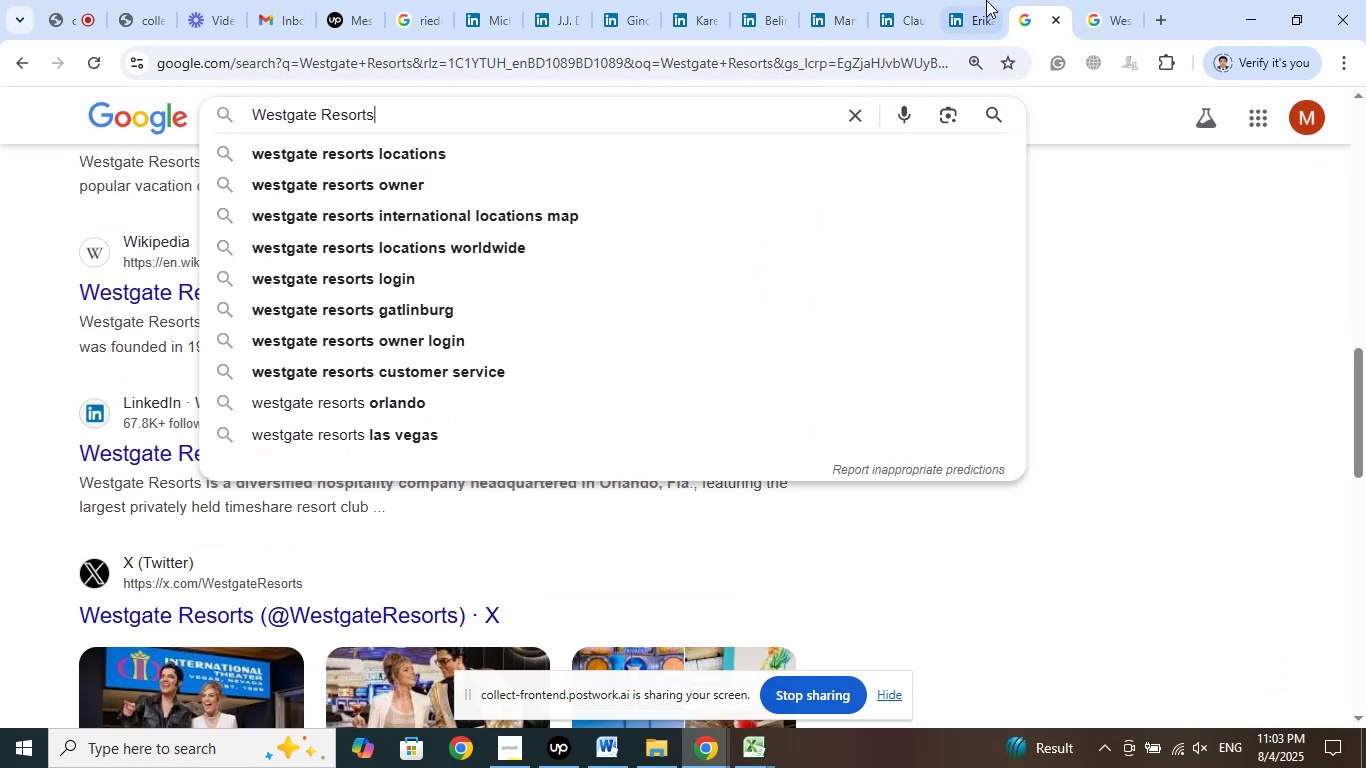 
left_click([986, 0])
 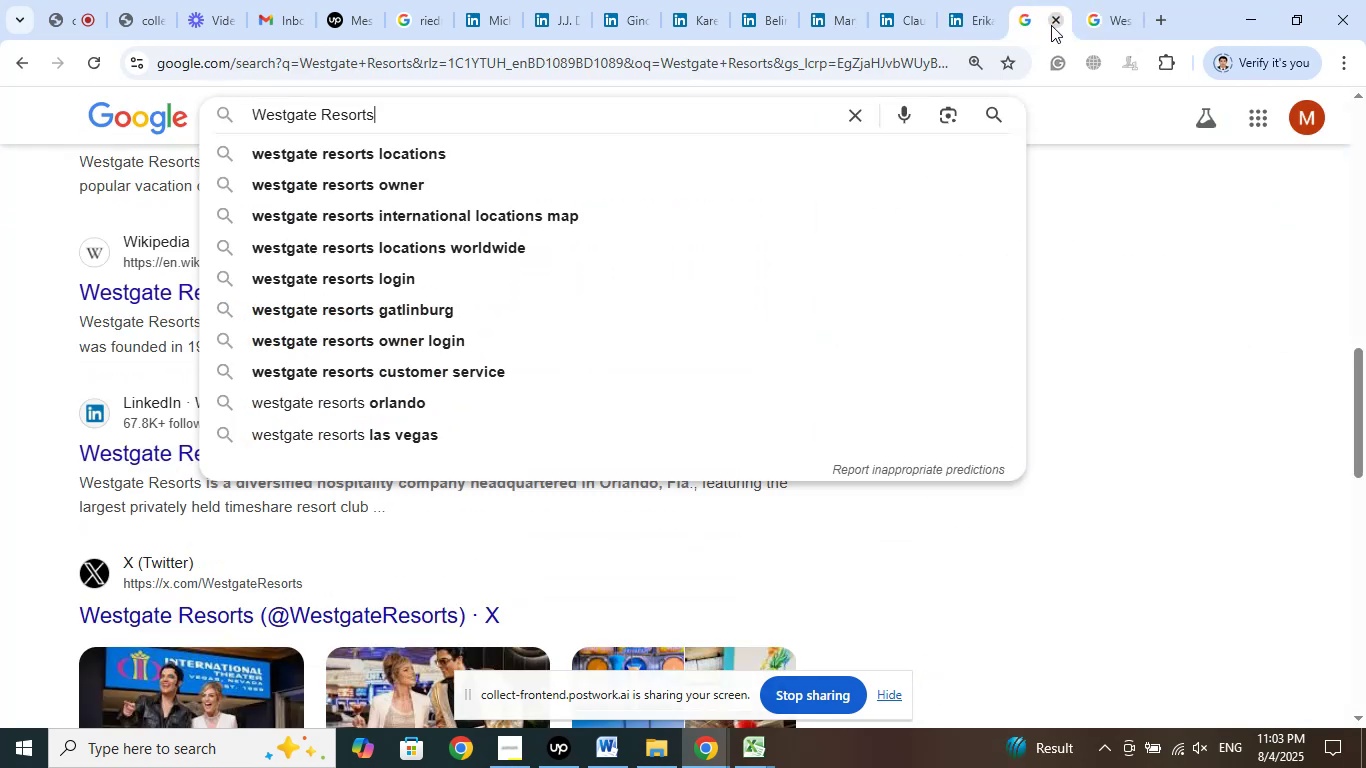 
left_click([1055, 24])
 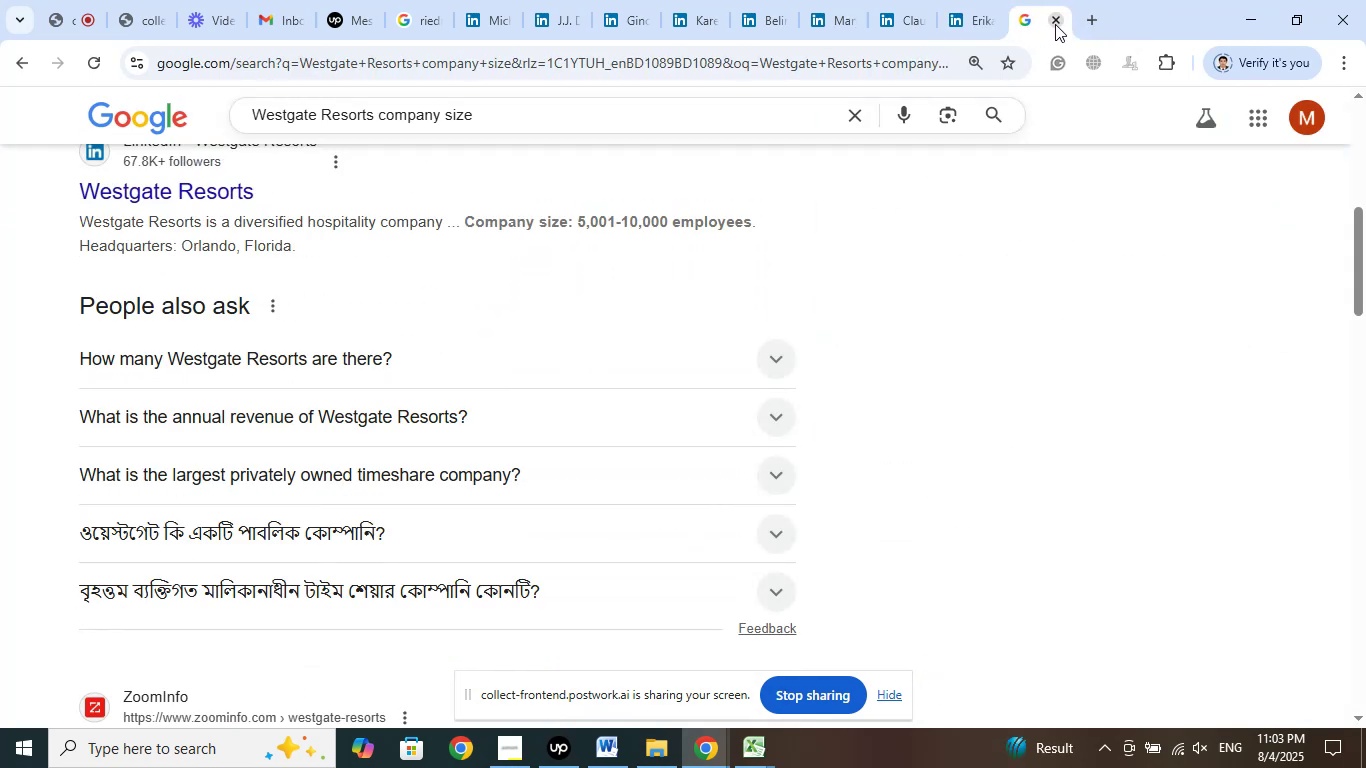 
left_click([1055, 24])
 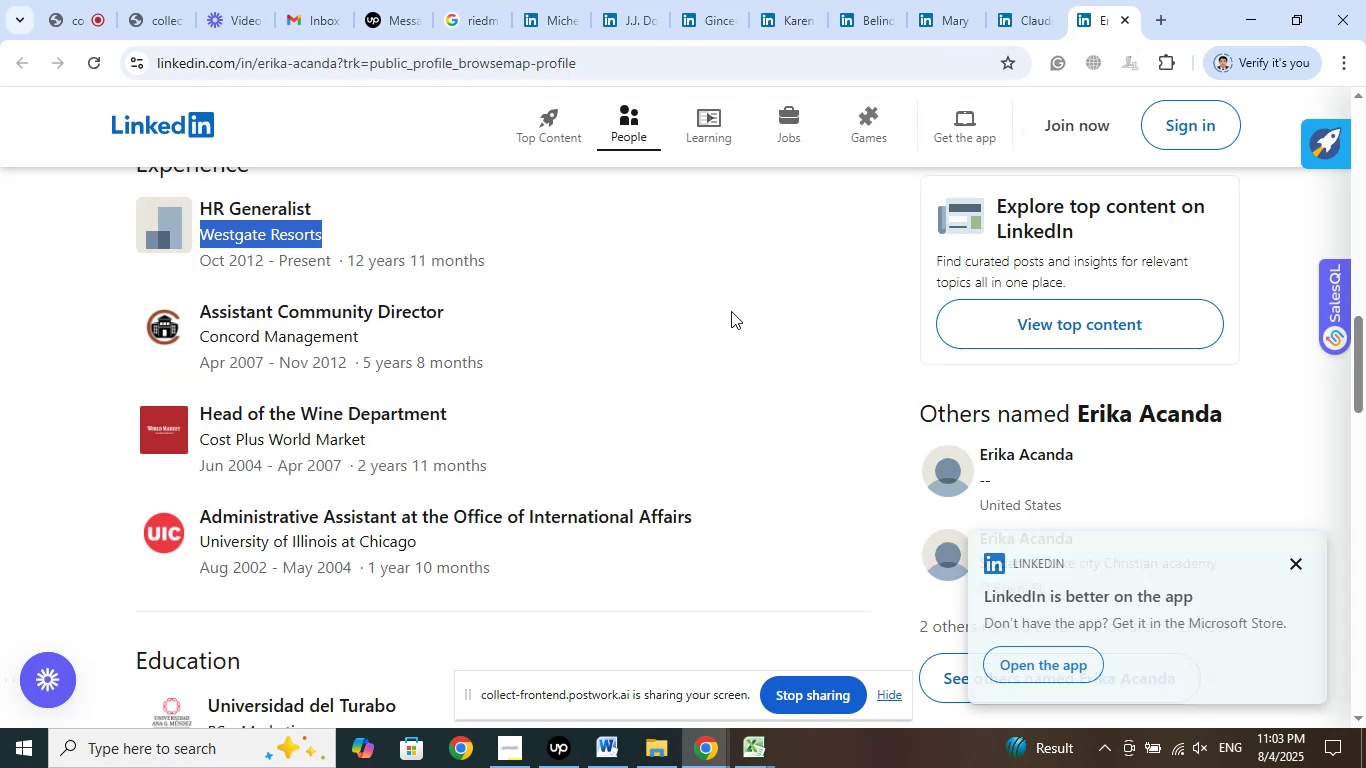 
scroll: coordinate [712, 325], scroll_direction: up, amount: 15.0
 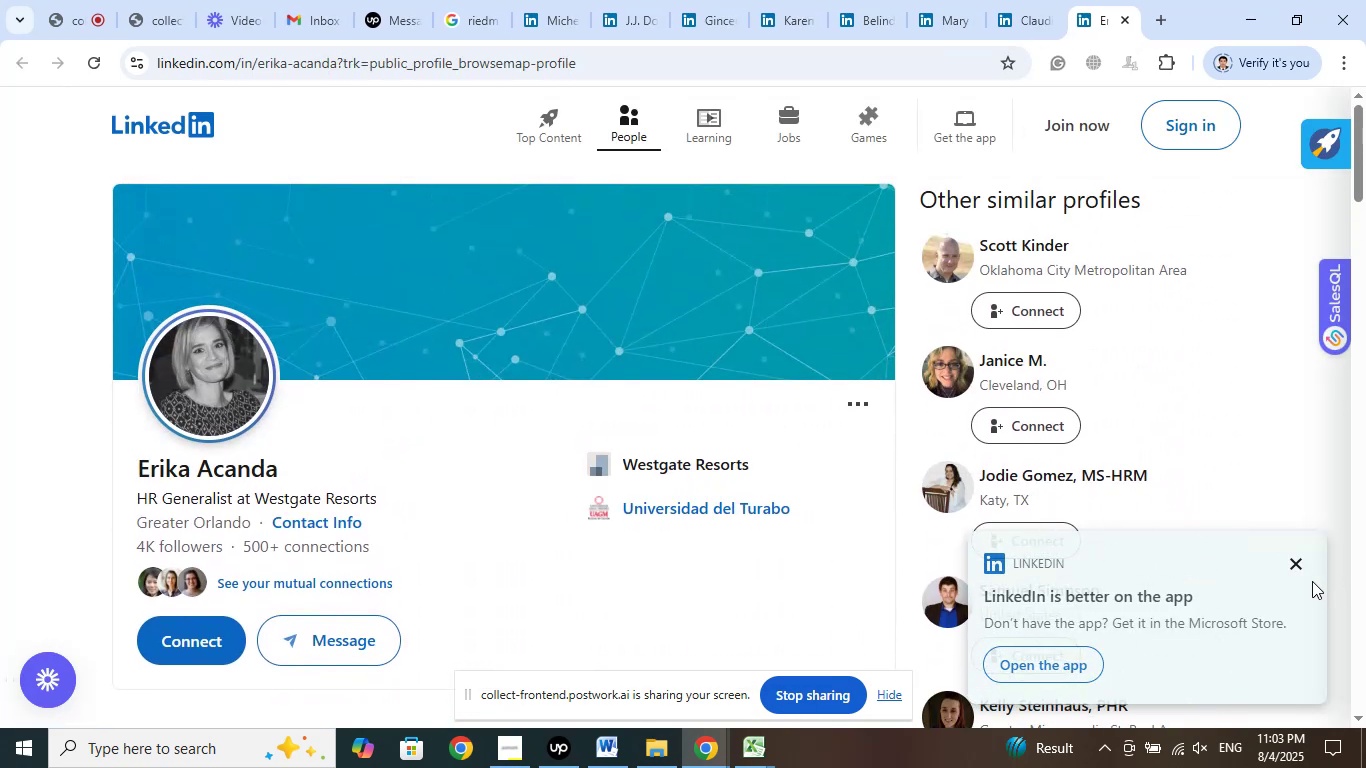 
left_click([1291, 563])
 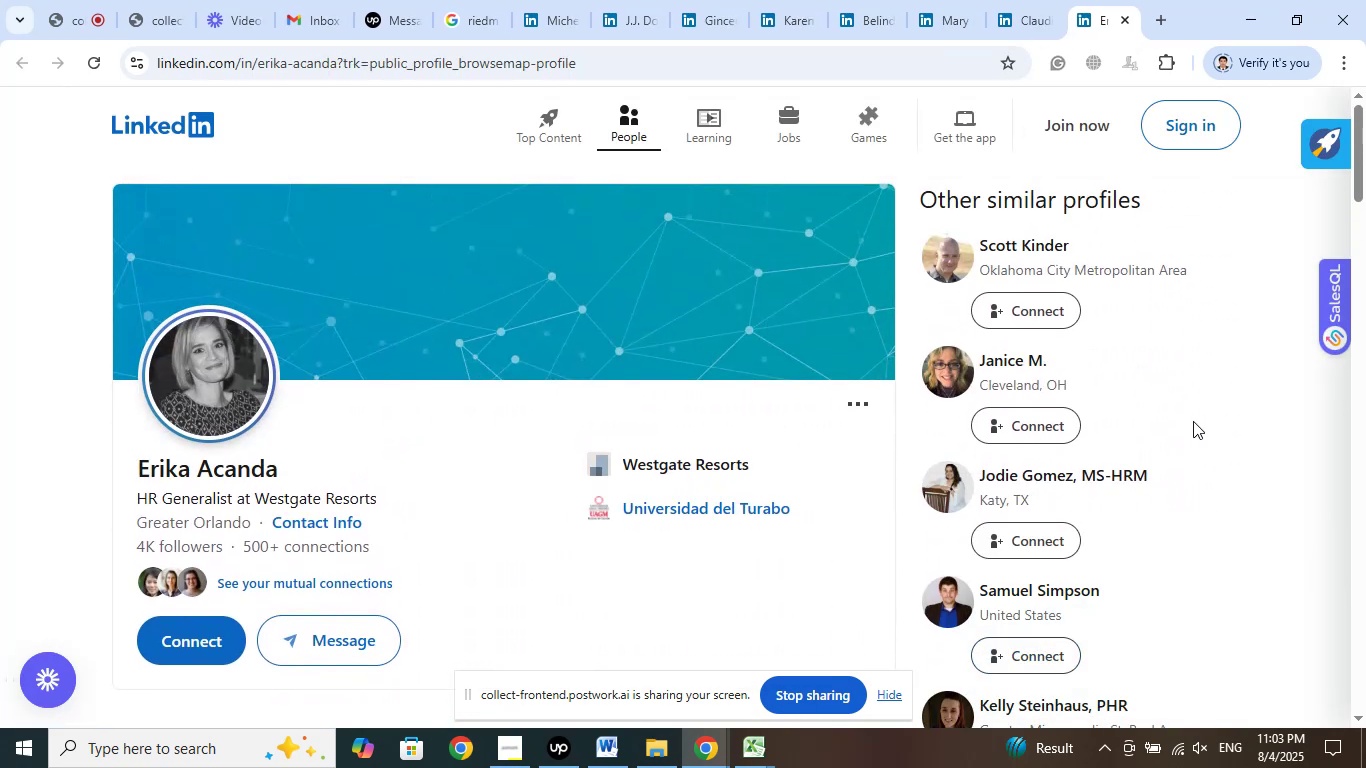 
scroll: coordinate [1188, 402], scroll_direction: up, amount: 3.0
 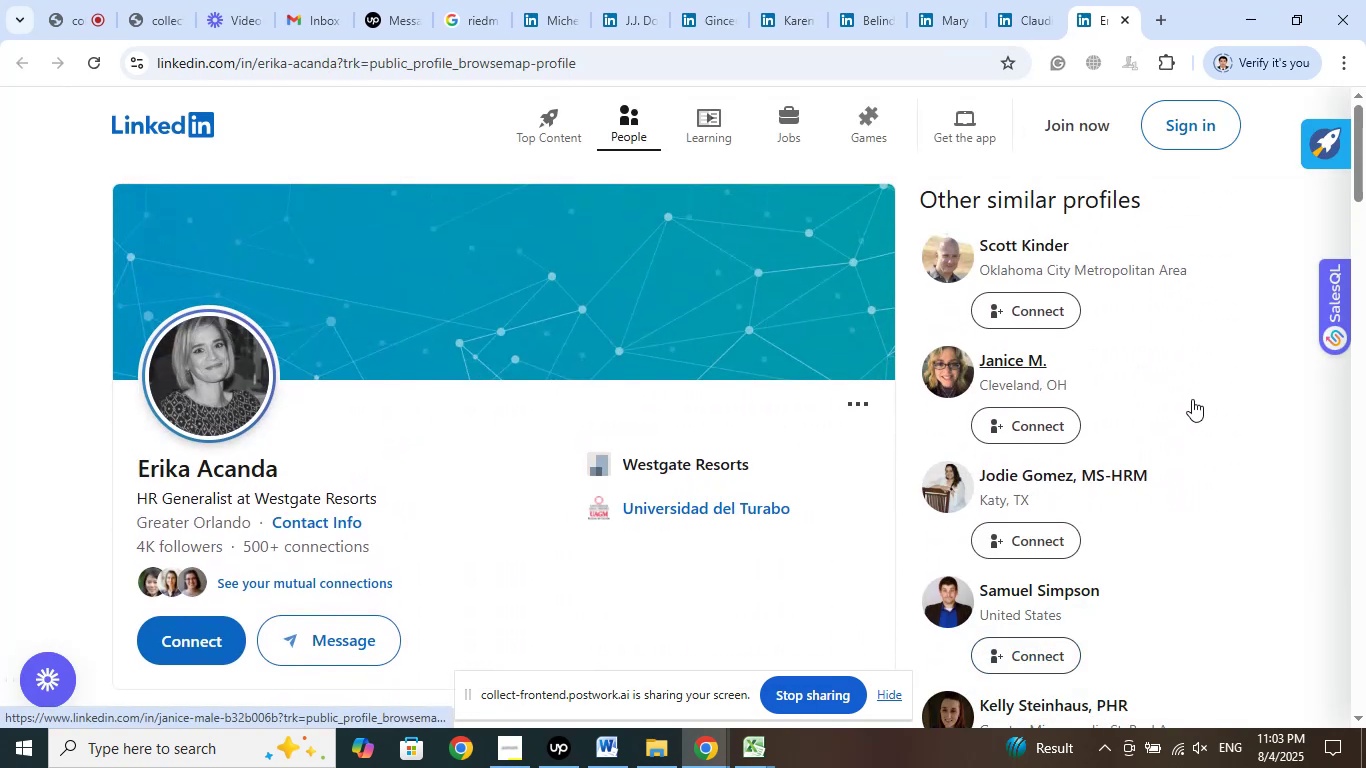 
scroll: coordinate [1199, 353], scroll_direction: down, amount: 7.0
 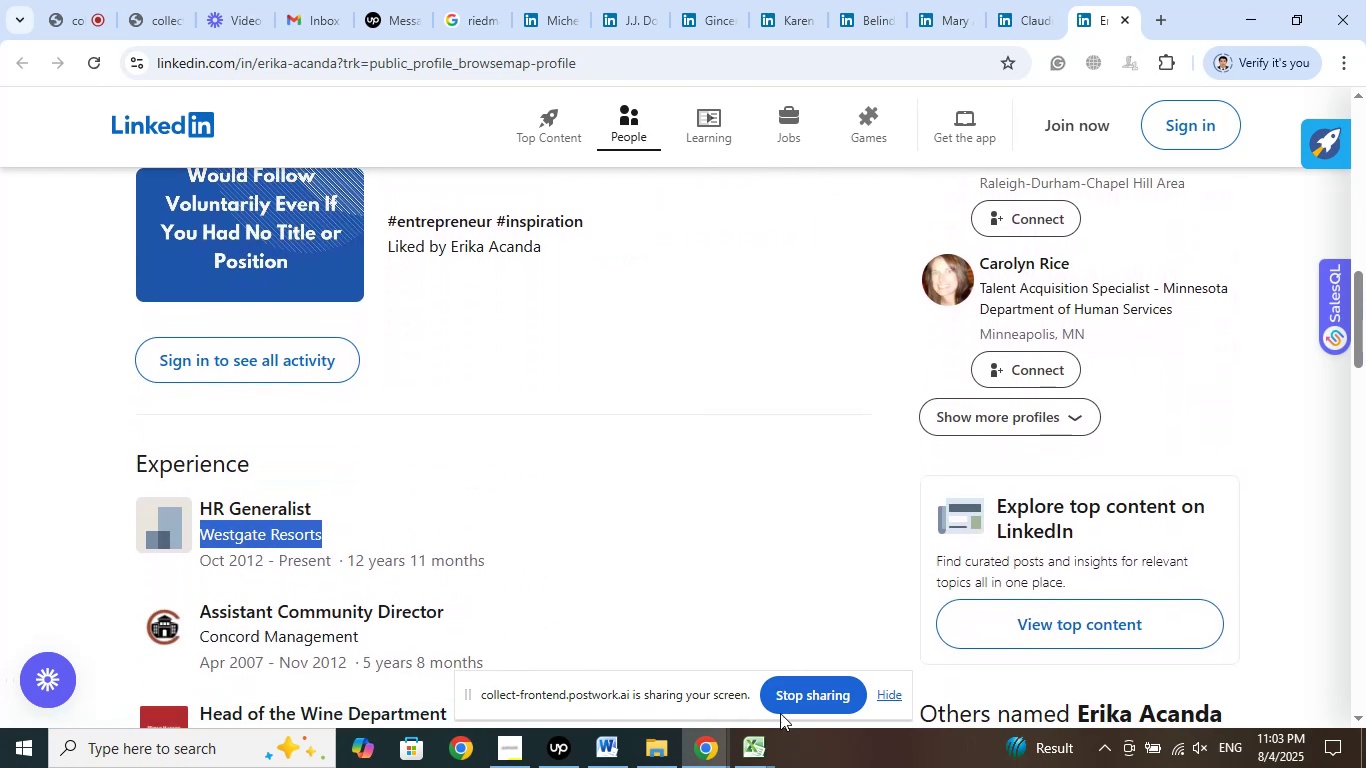 
left_click([769, 744])
 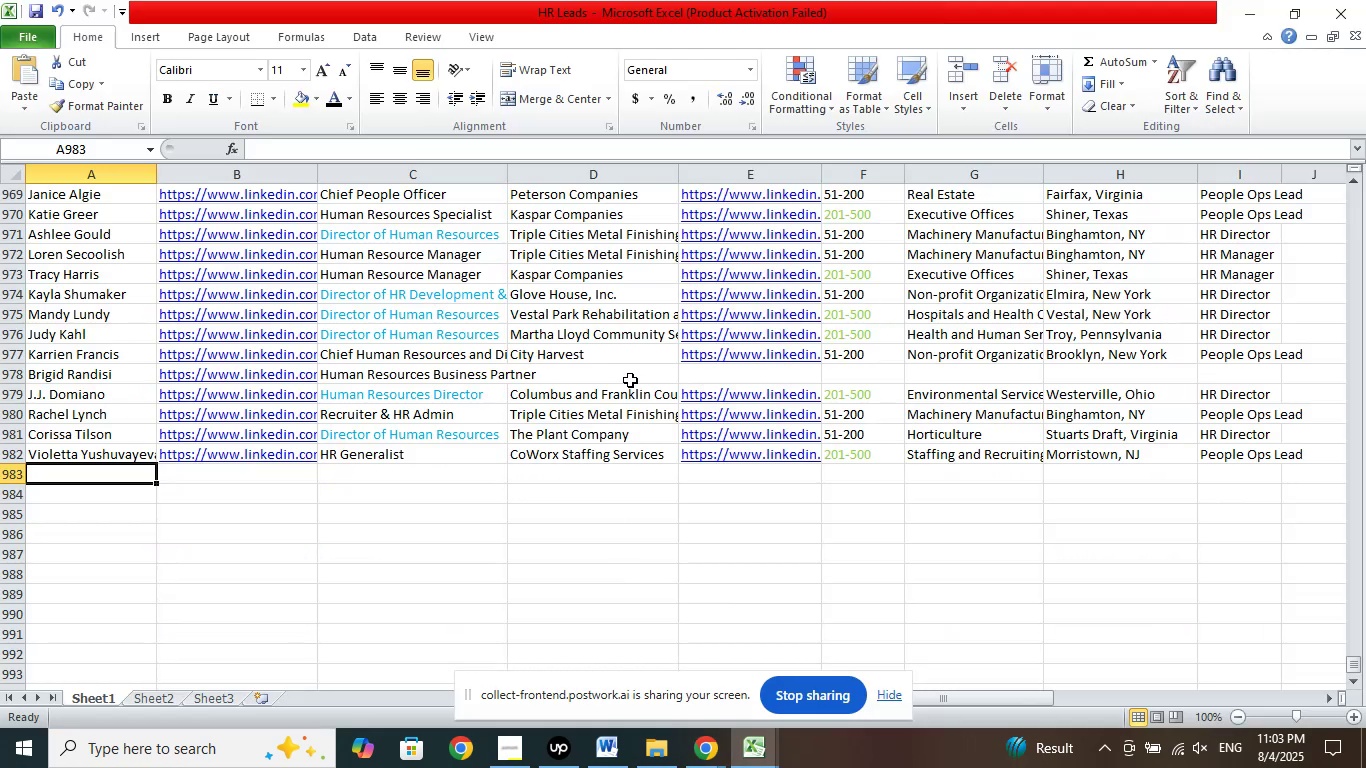 
right_click([299, 377])
 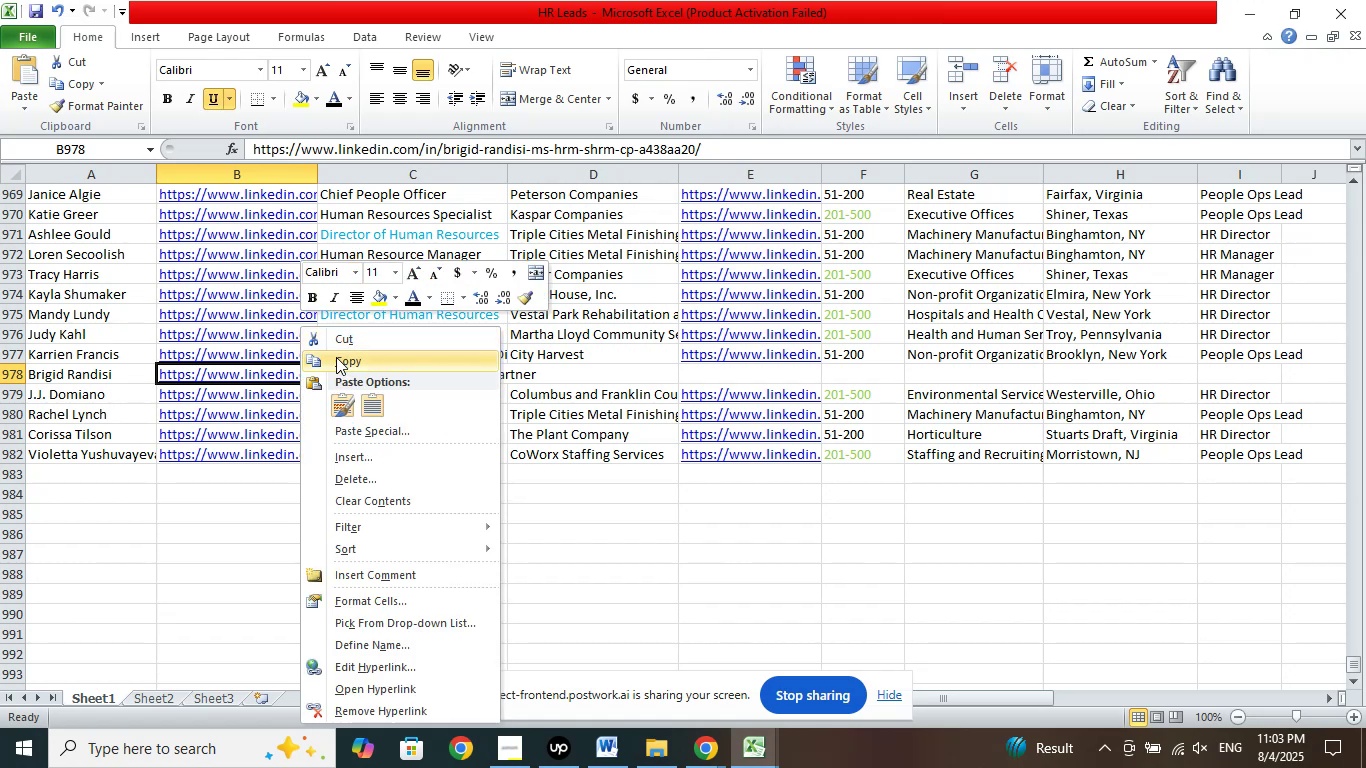 
left_click([336, 364])
 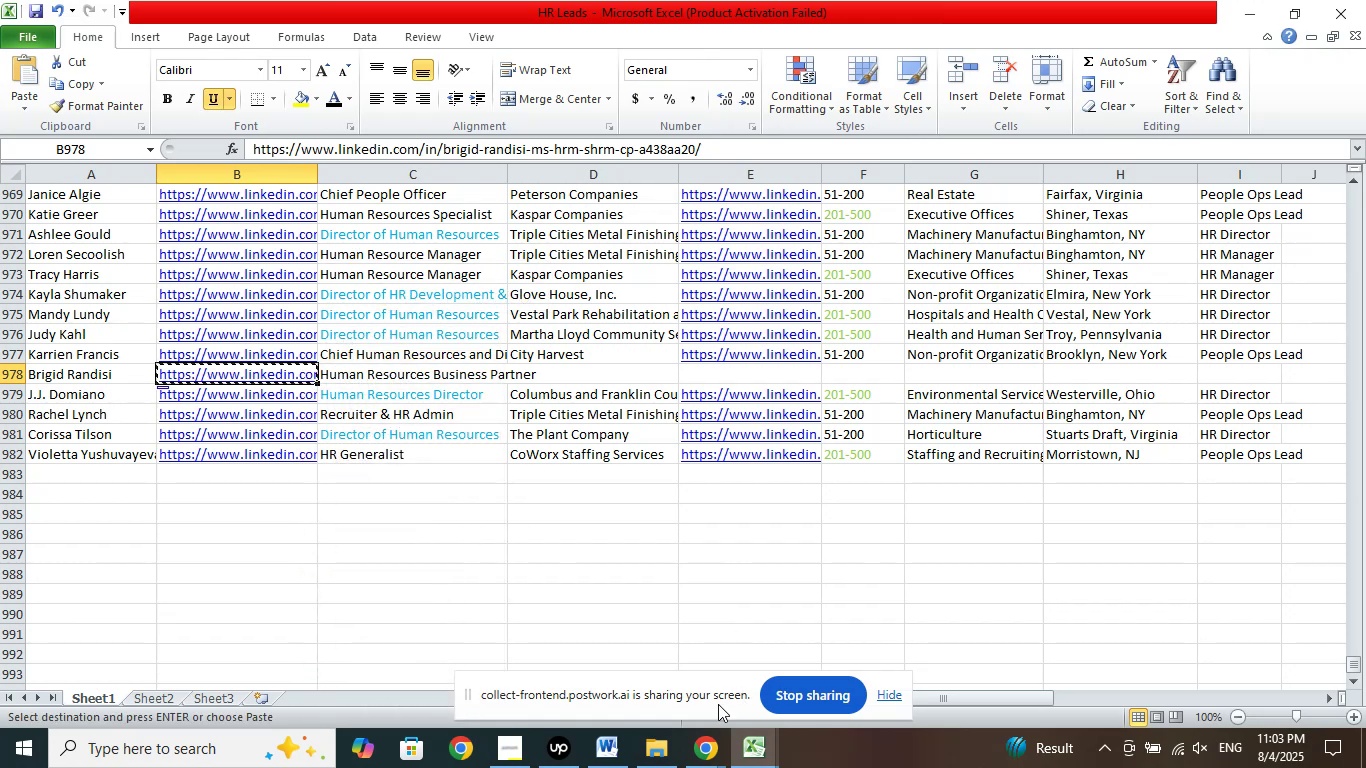 
left_click([700, 749])
 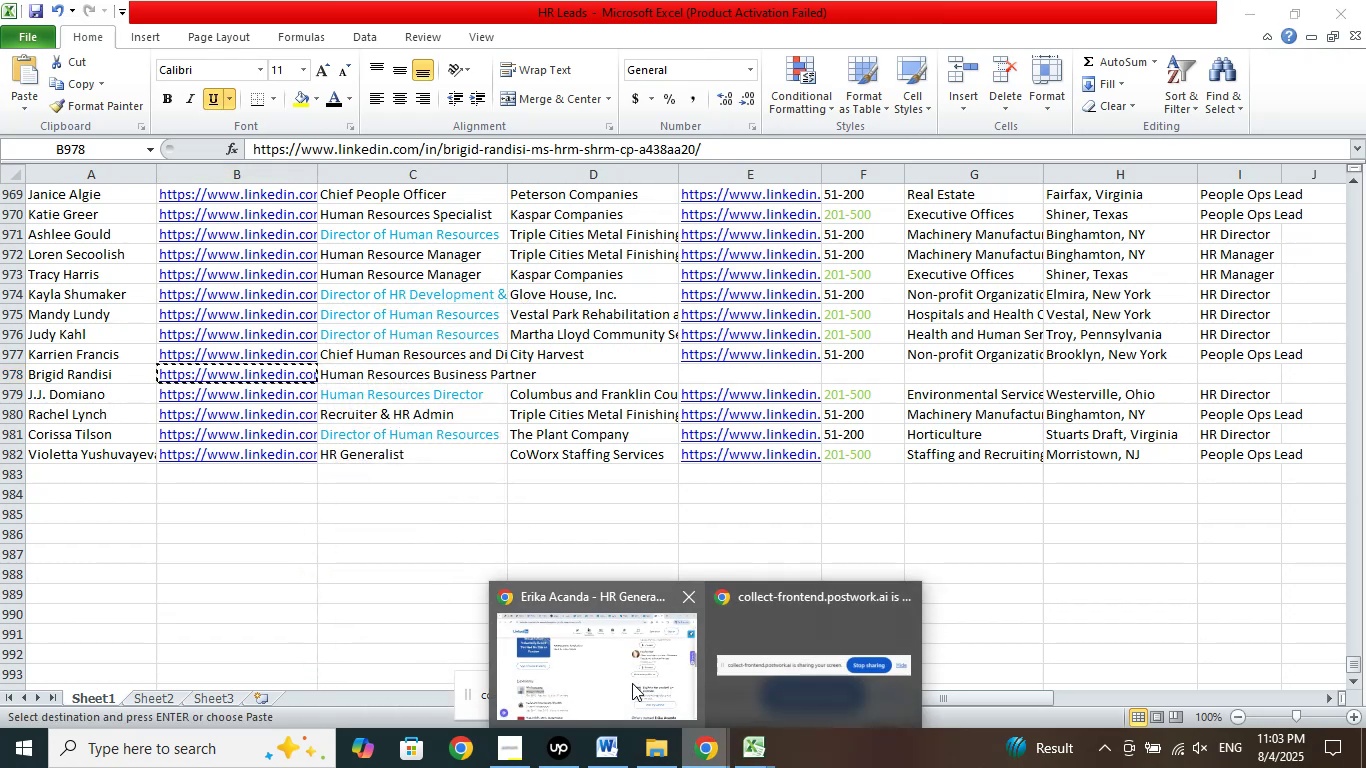 
left_click([631, 682])
 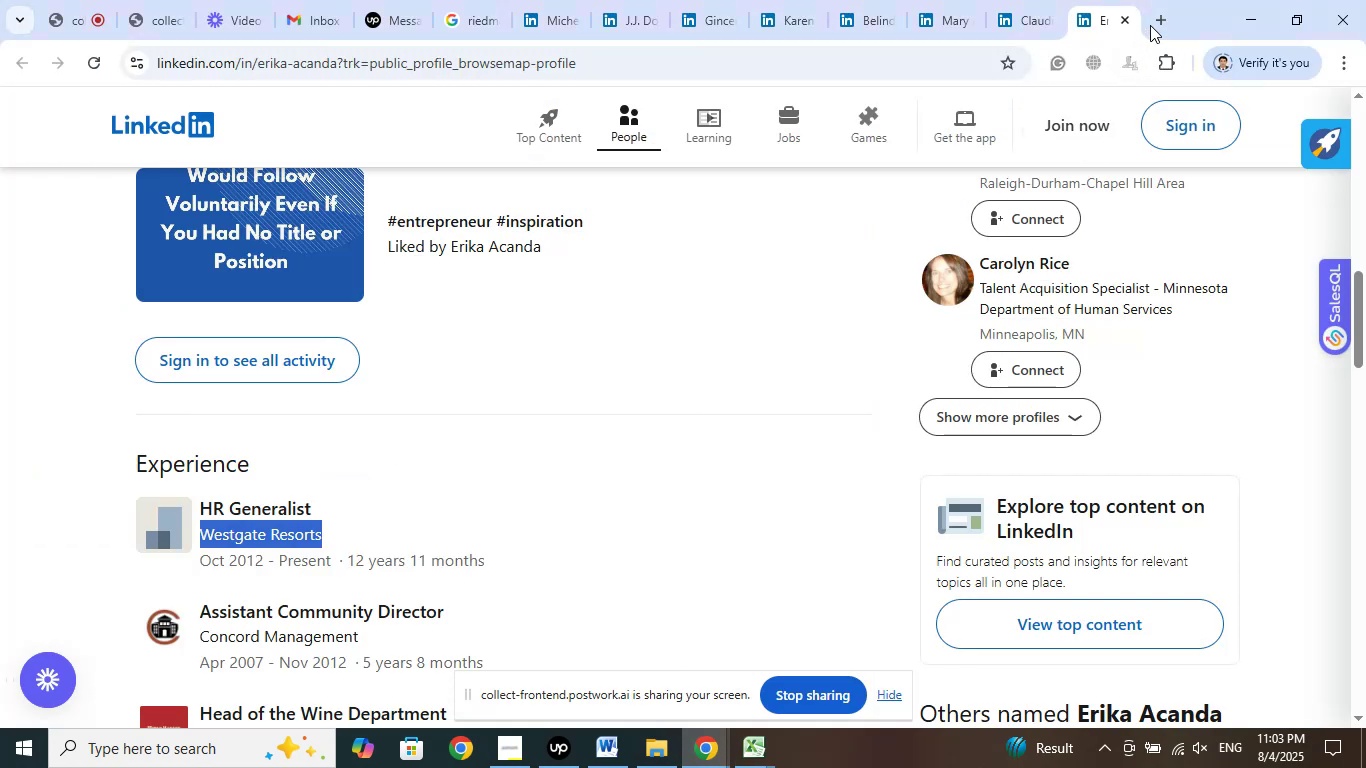 
left_click([1152, 22])
 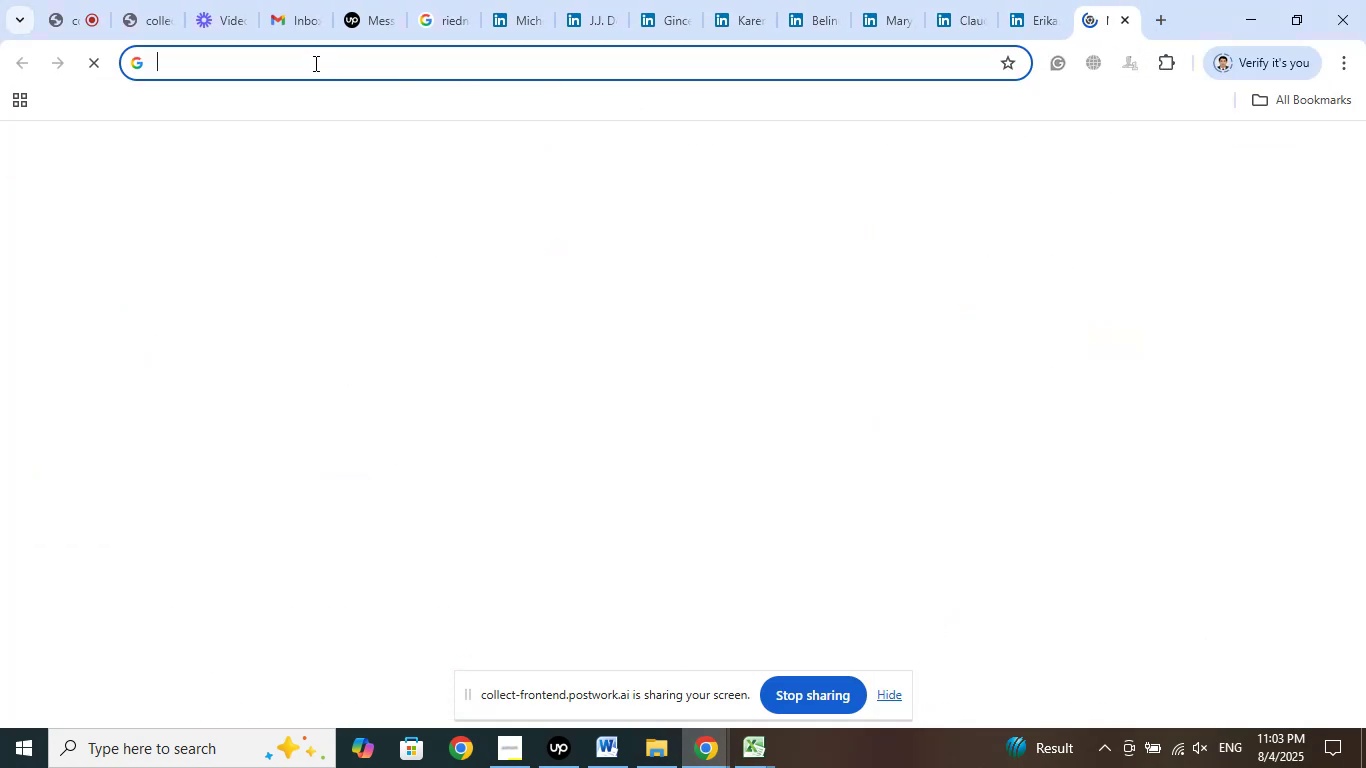 
right_click([314, 63])
 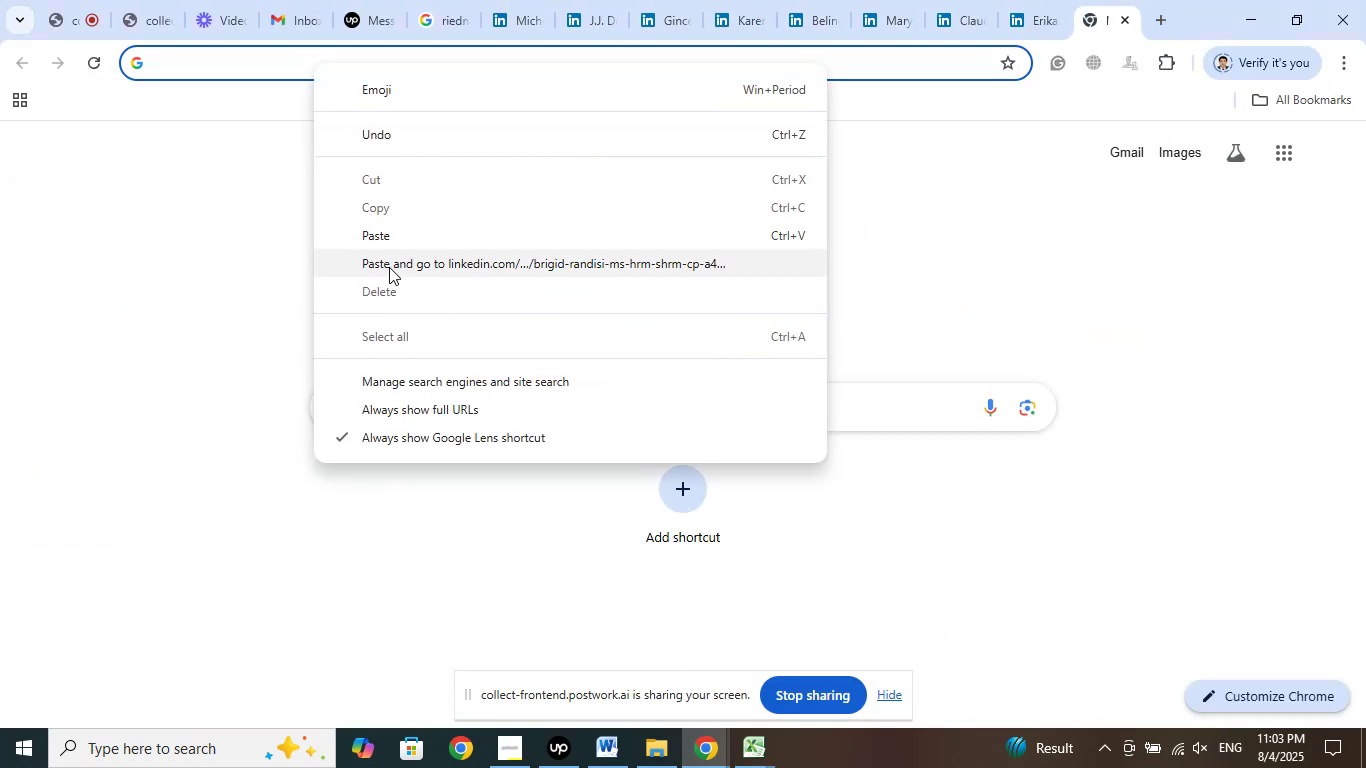 
left_click([389, 267])
 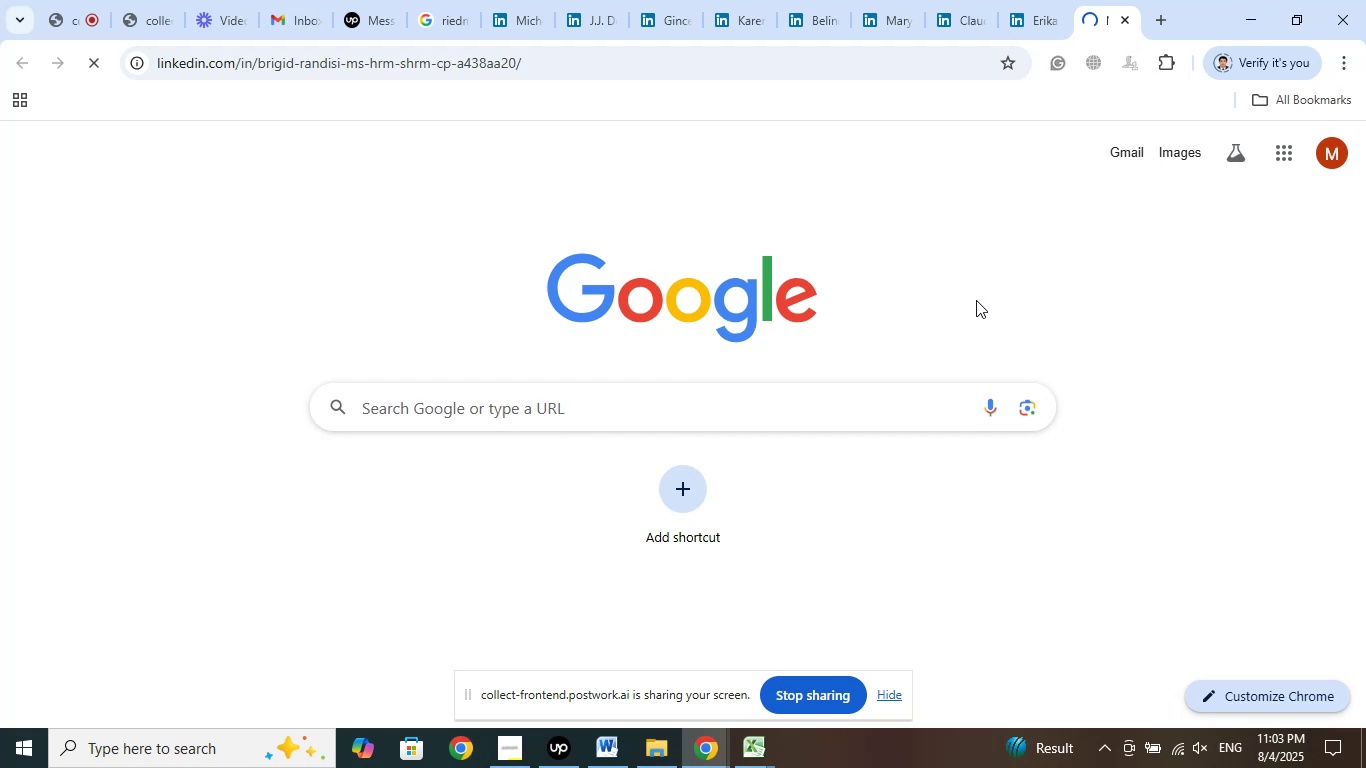 
wait(17.6)
 